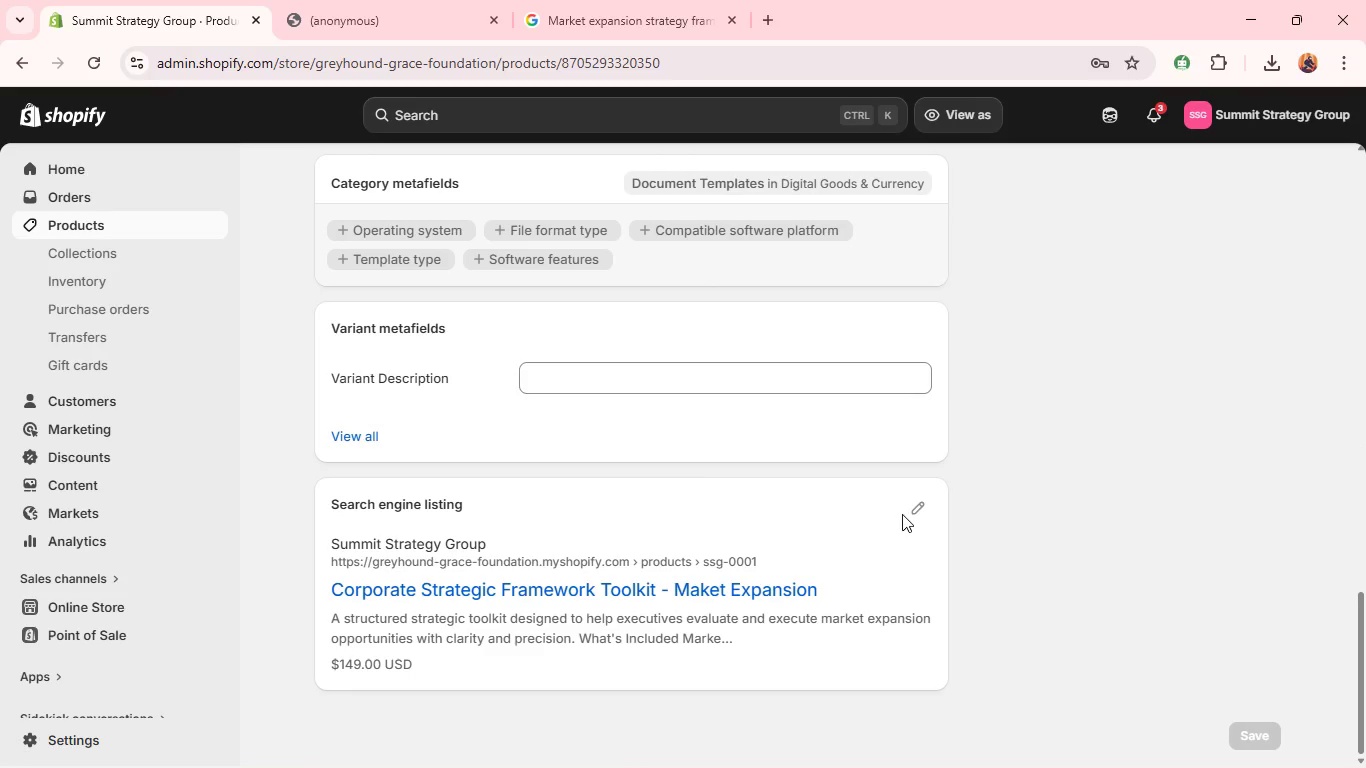 
left_click([910, 513])
 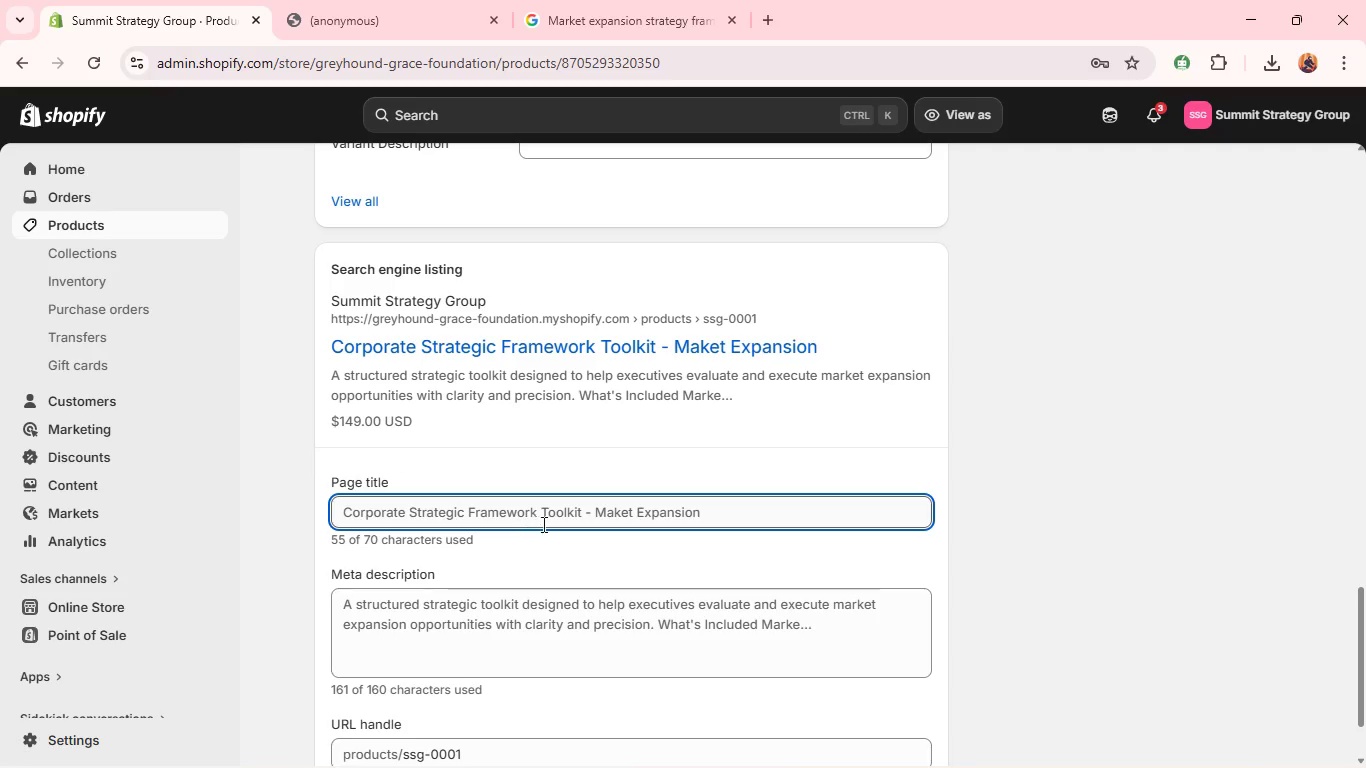 
wait(10.7)
 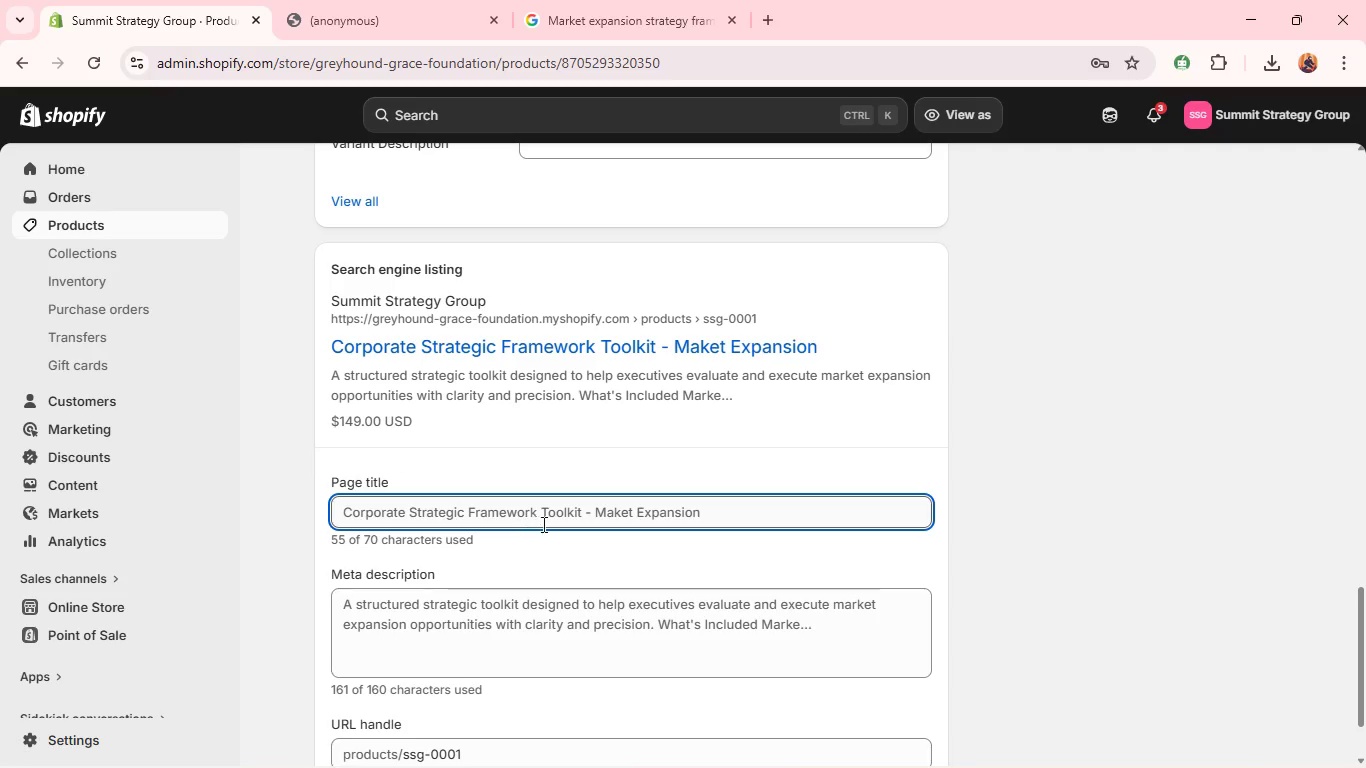 
double_click([557, 507])
 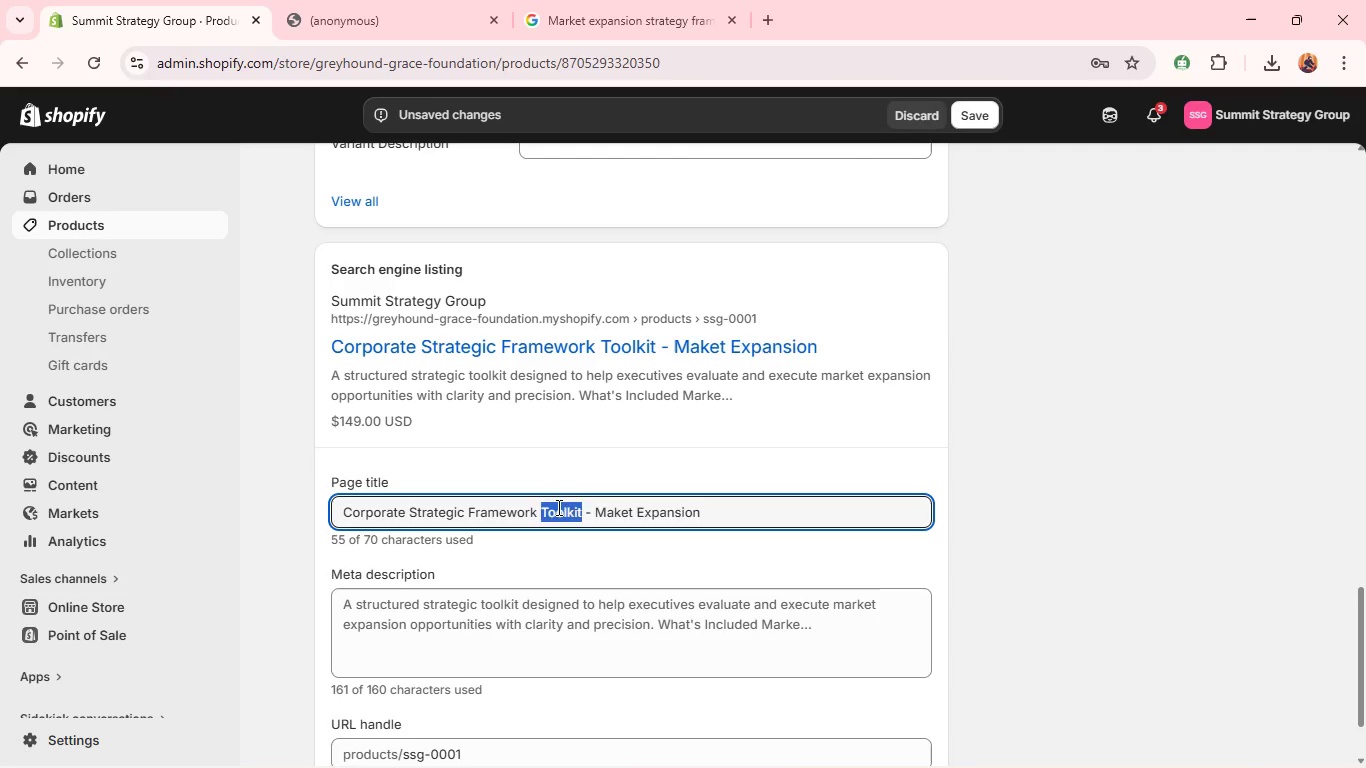 
type(for)
 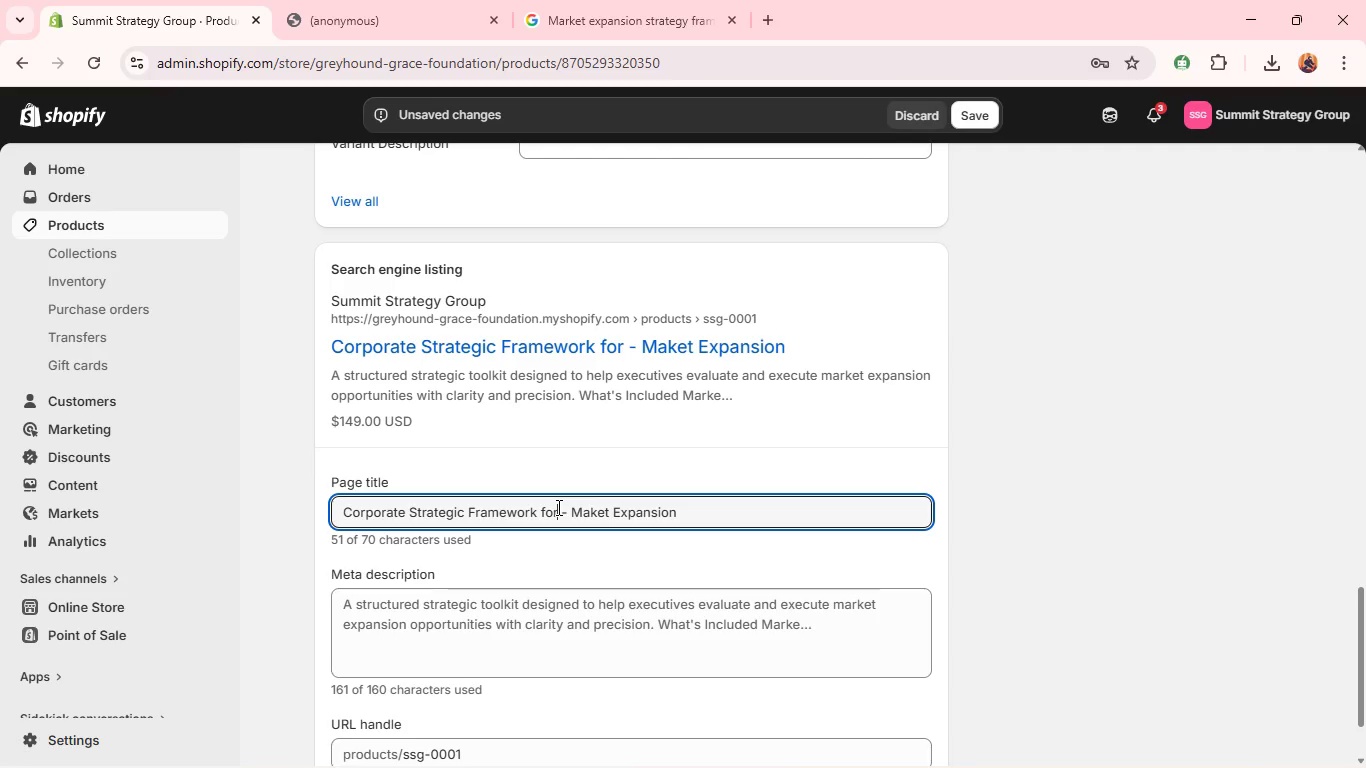 
key(ArrowRight)
 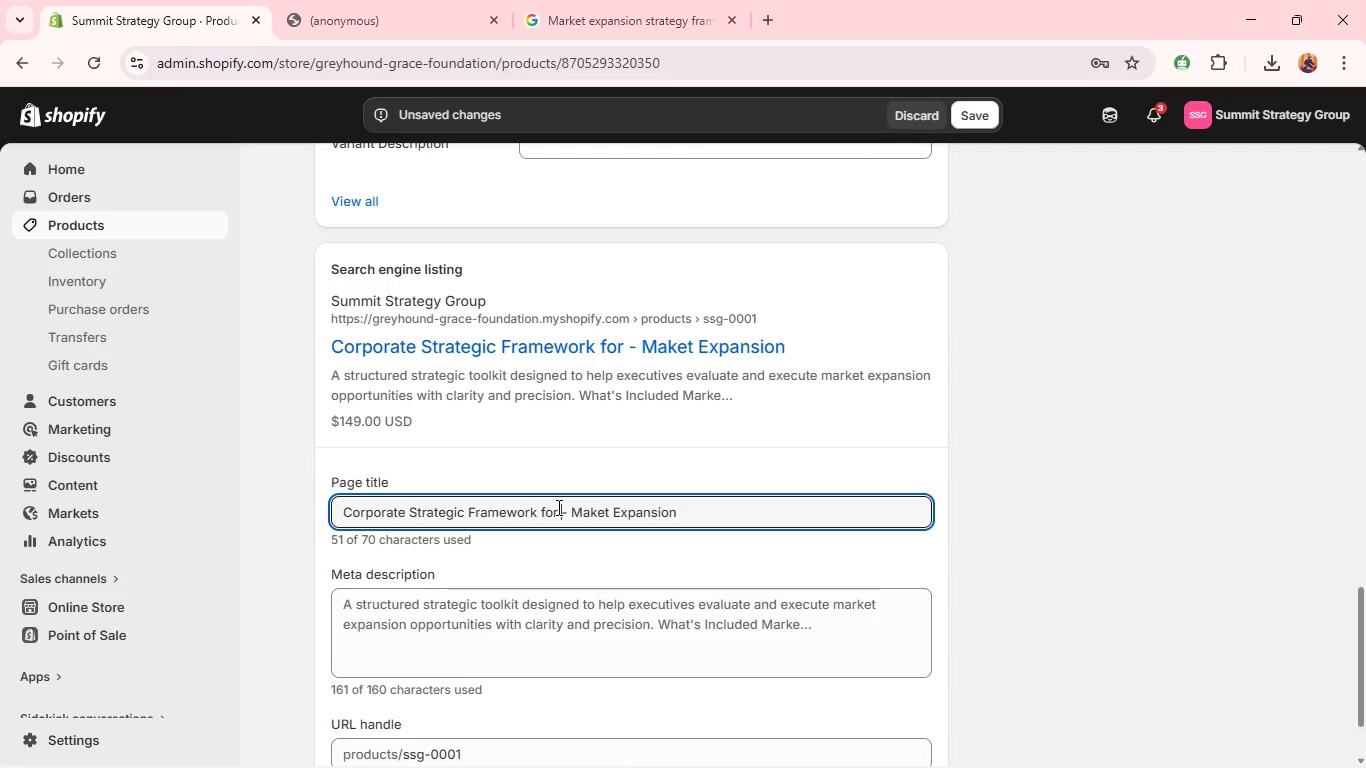 
key(ArrowRight)
 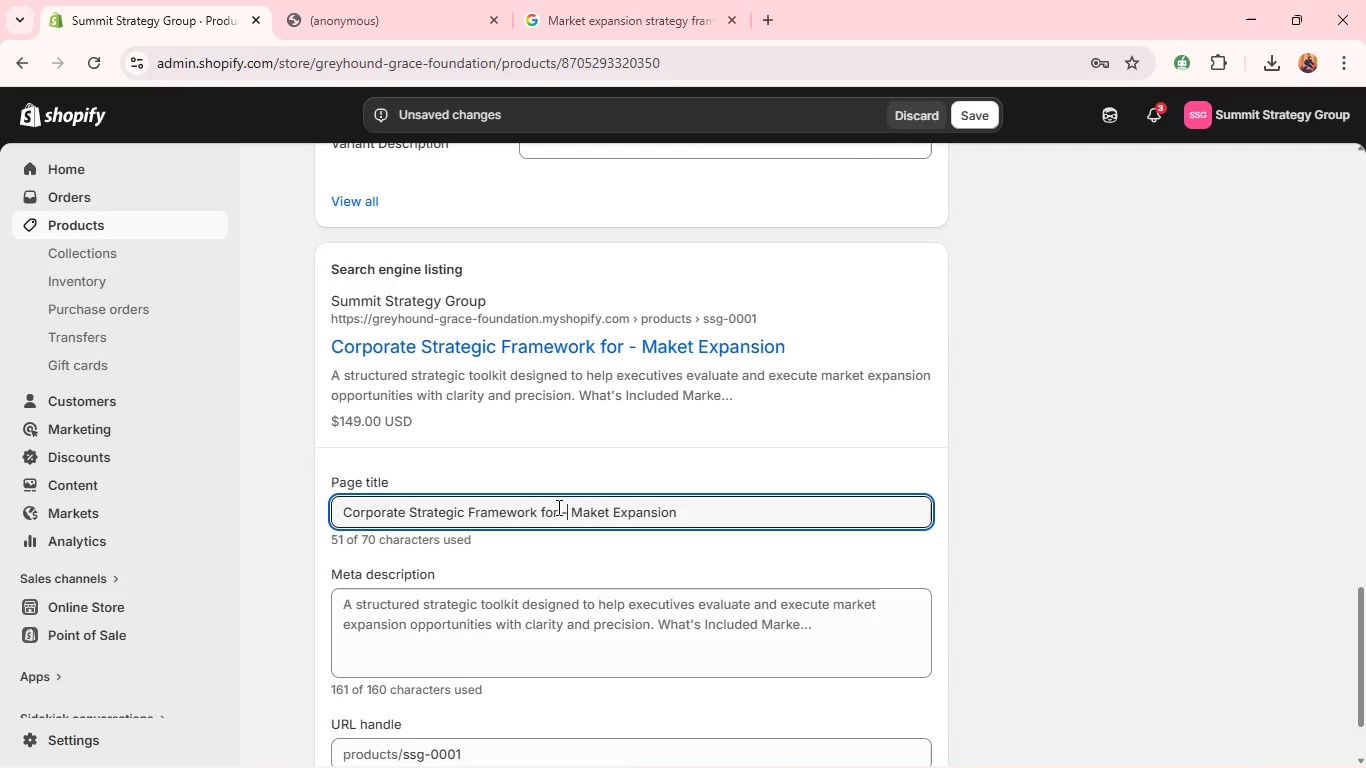 
key(Backspace)
 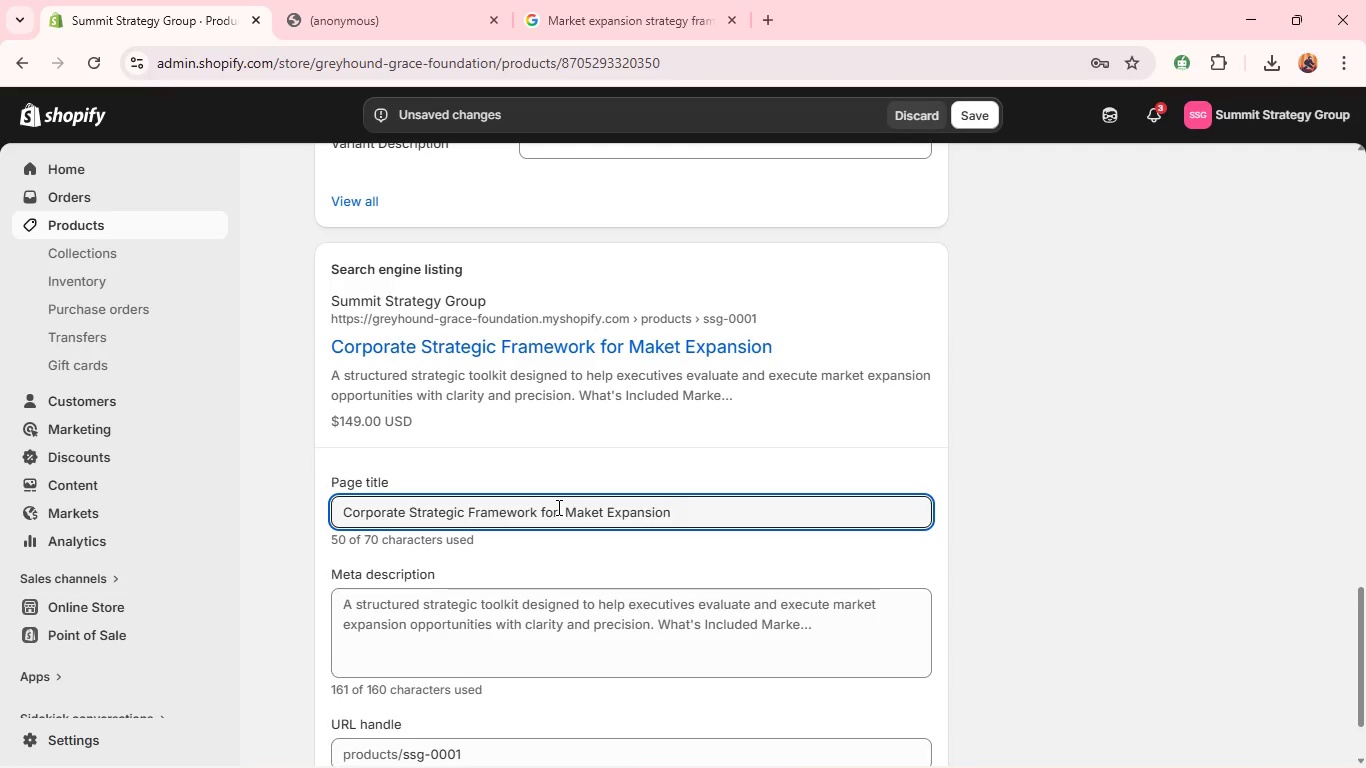 
key(Backspace)
 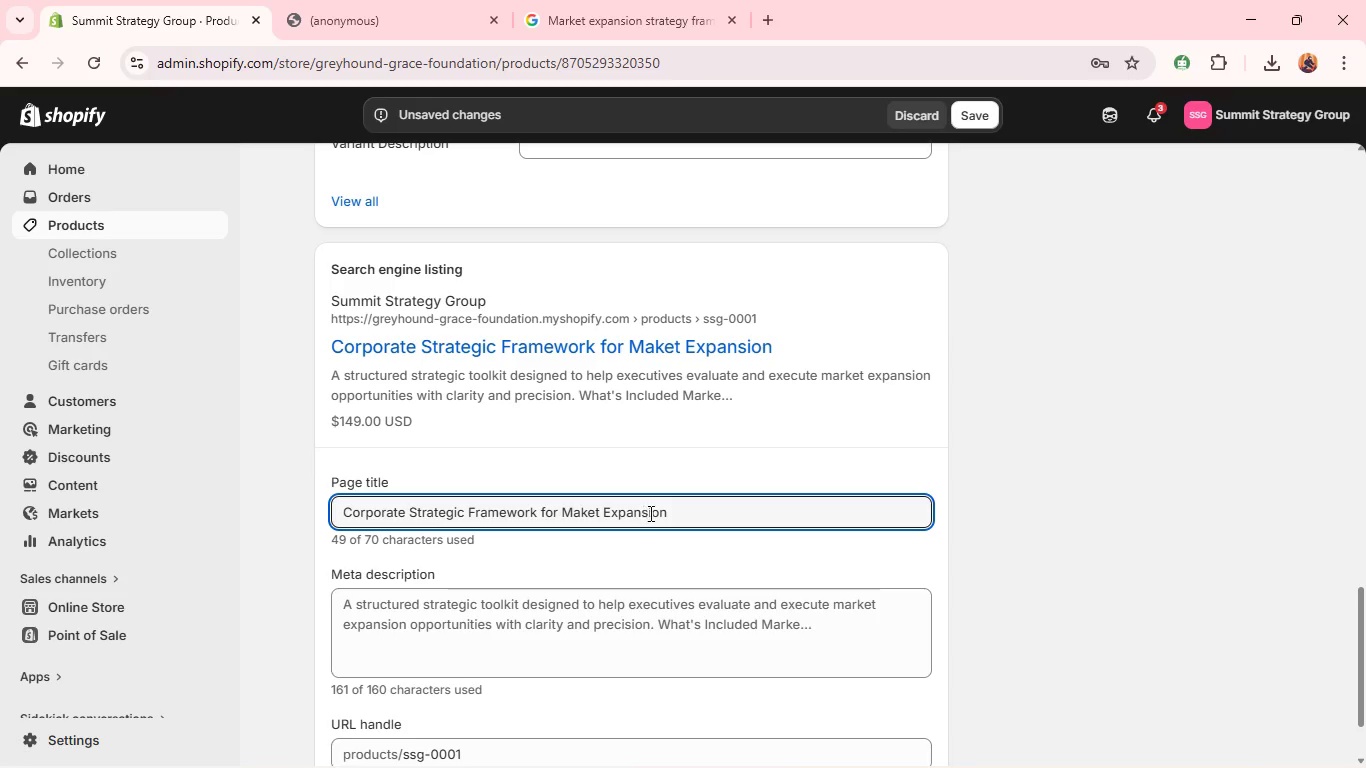 
left_click([681, 520])
 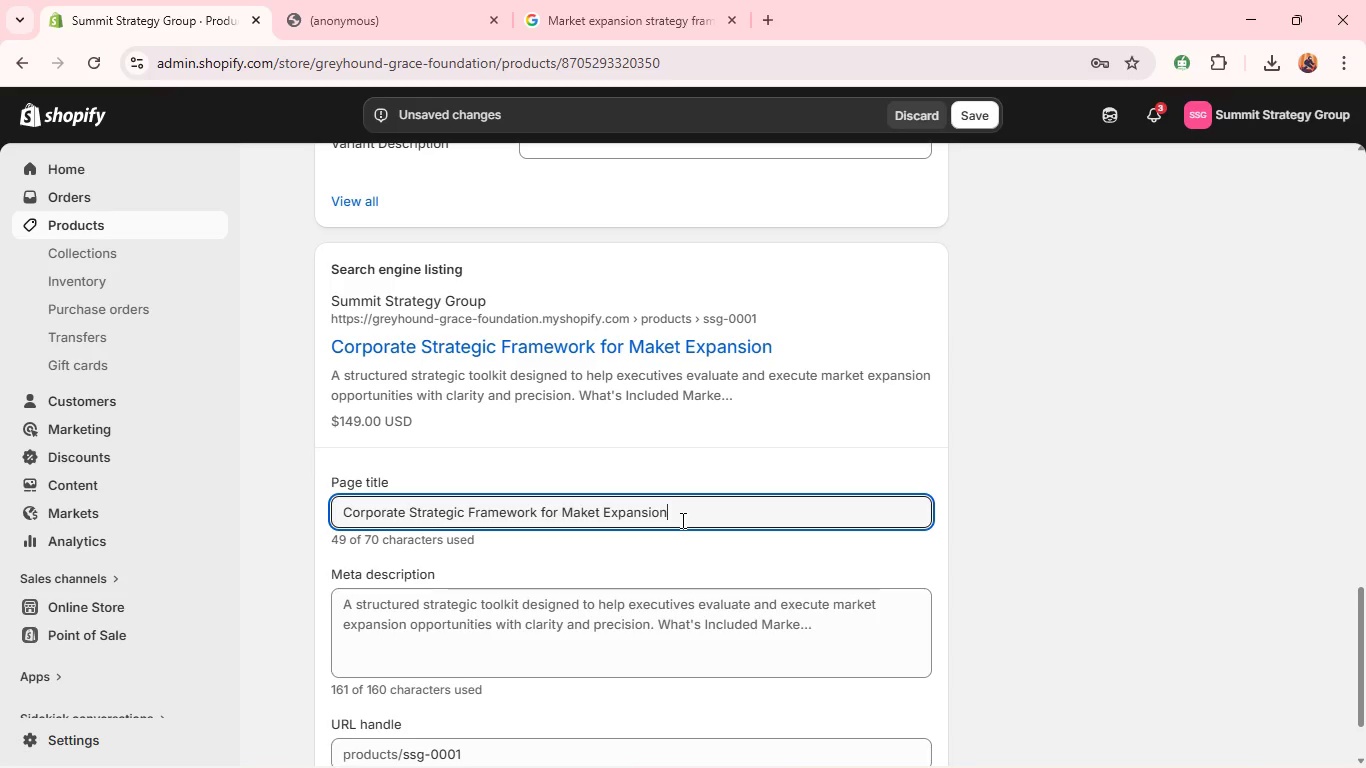 
type( | Summit STRategy GROupac)
 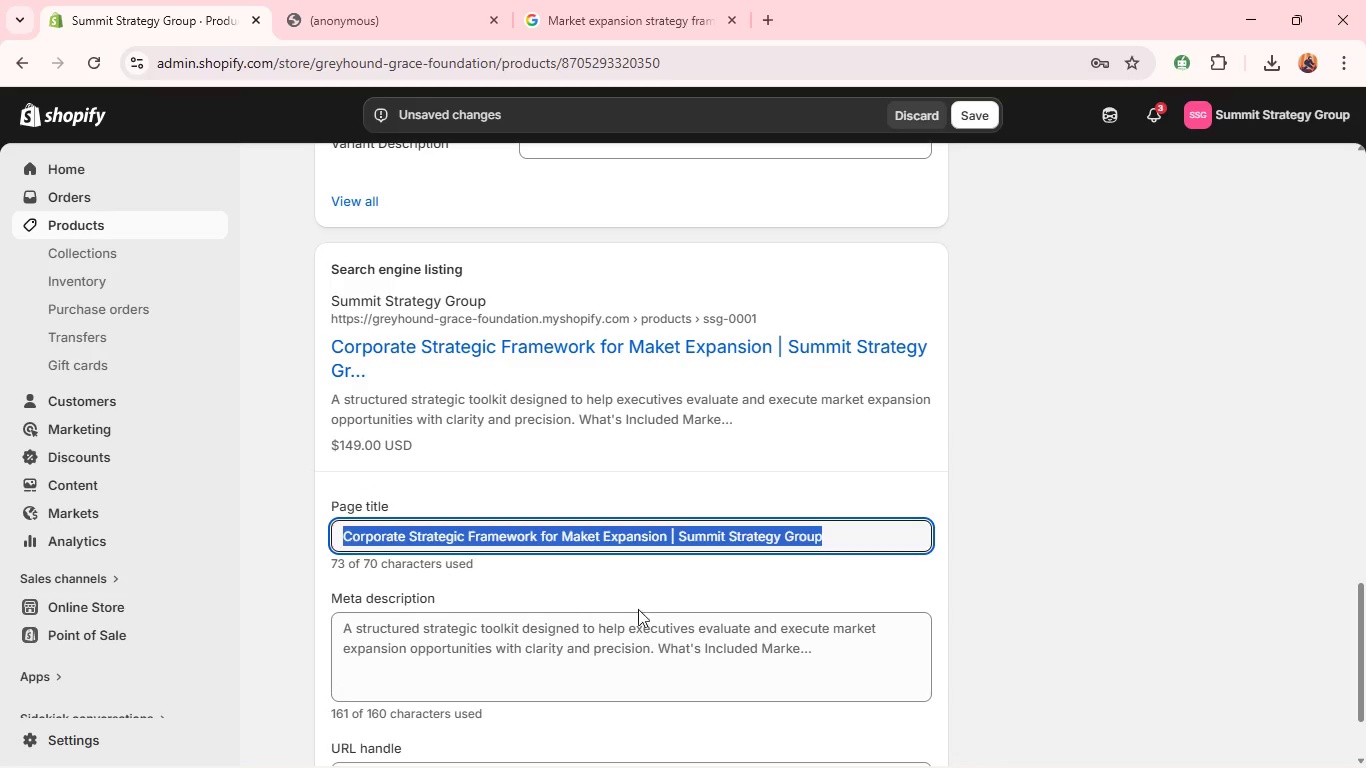 
 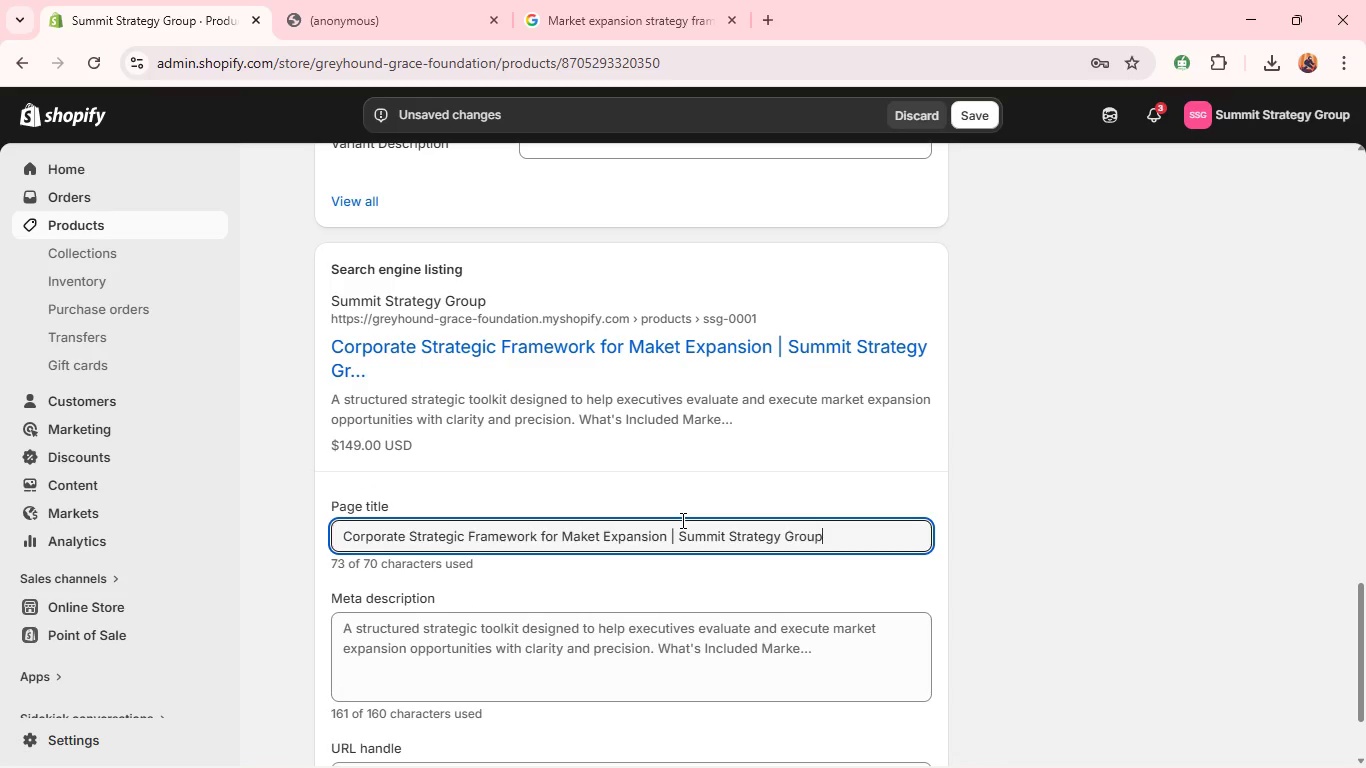 
hold_key(key=ControlLeft, duration=0.83)
 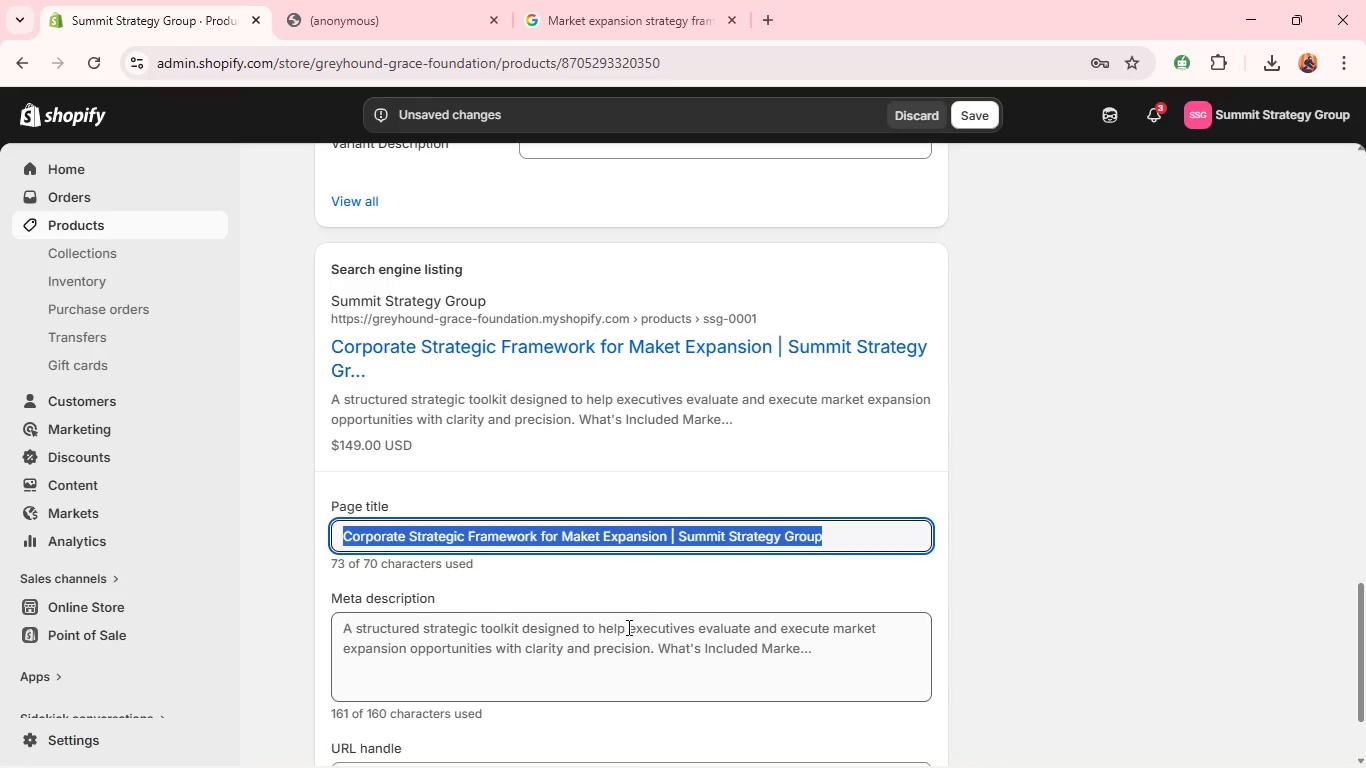 
left_click([627, 627])
 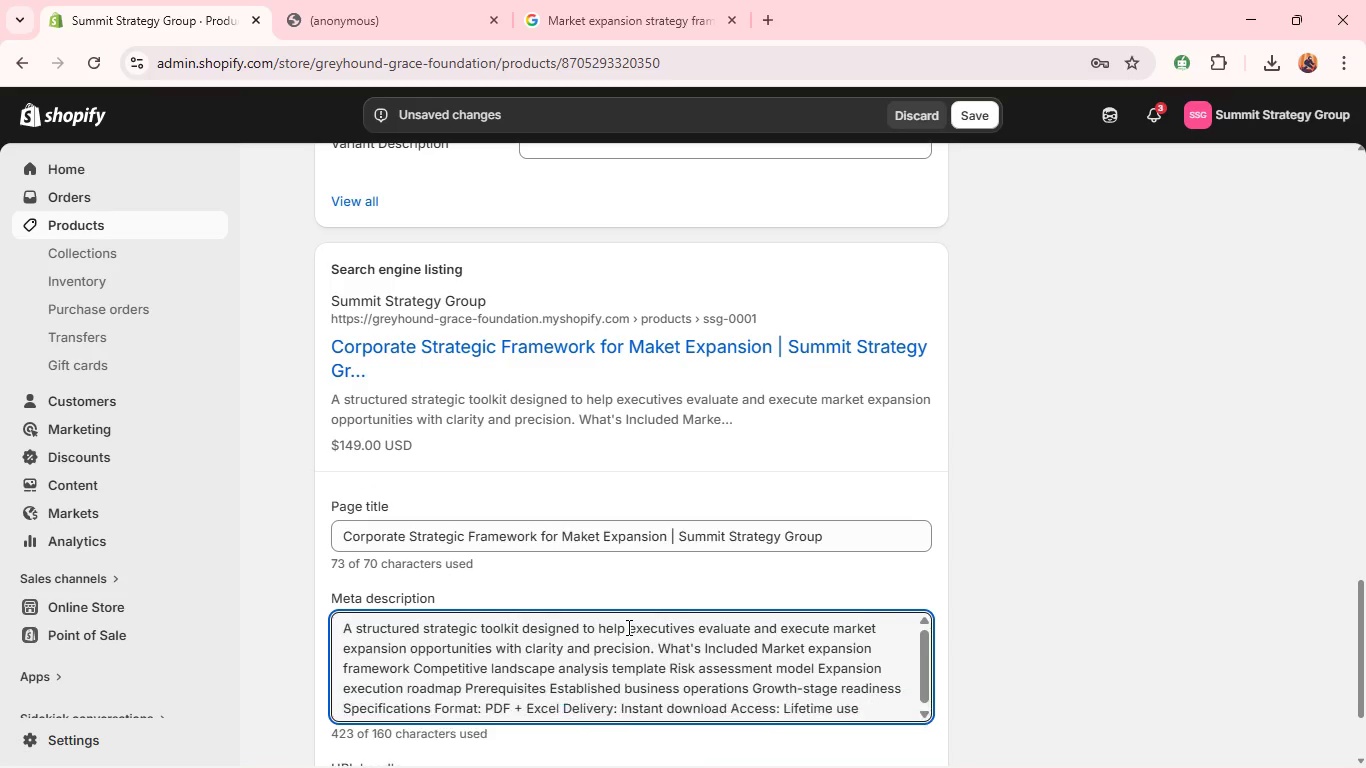 
key(Control+A)
 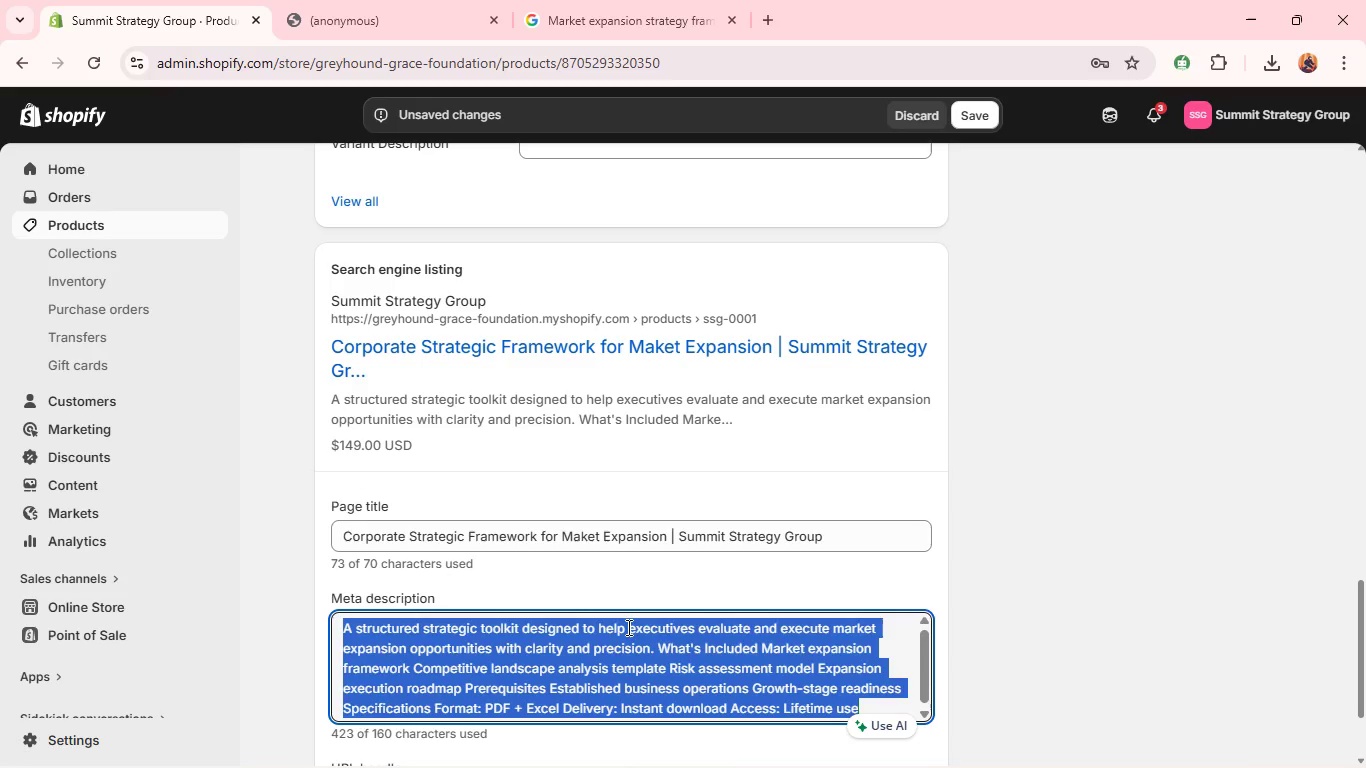 
key(Control+V)
 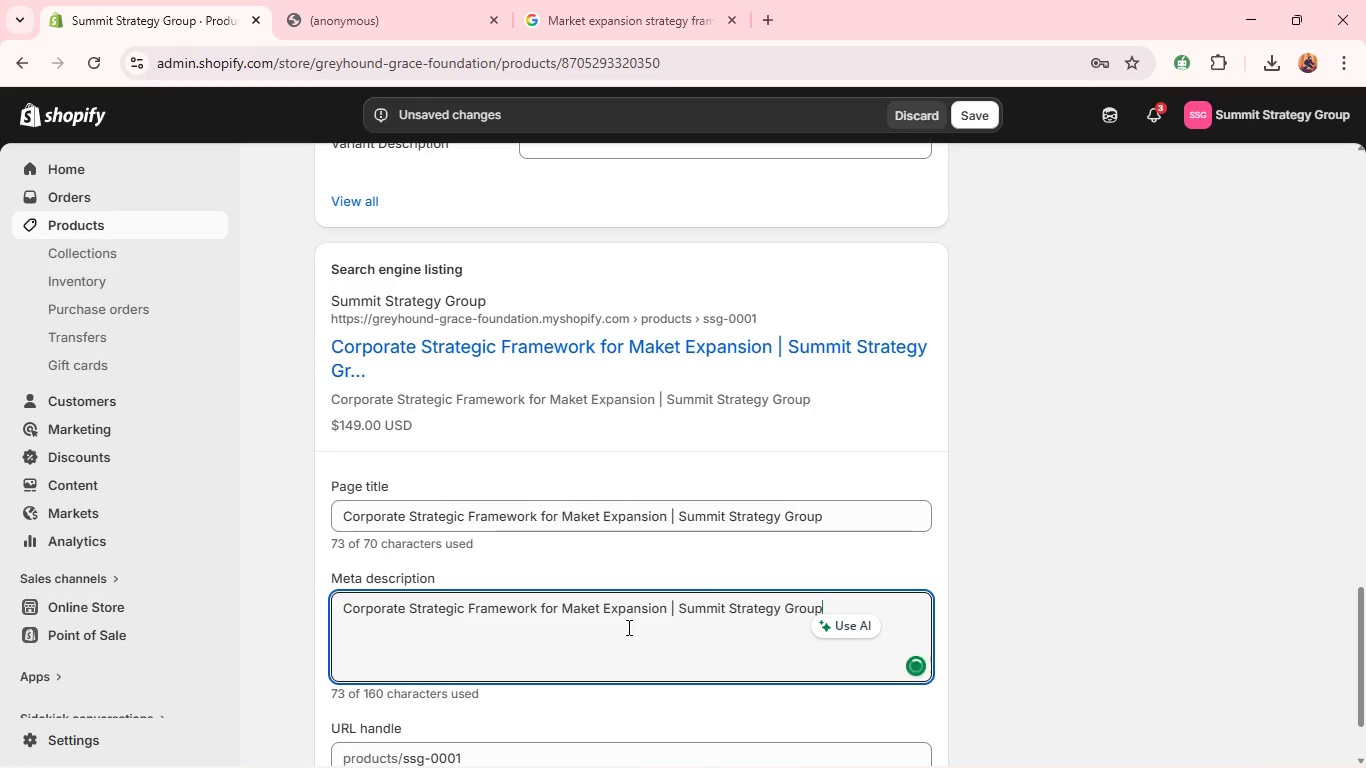 
key(Space)
 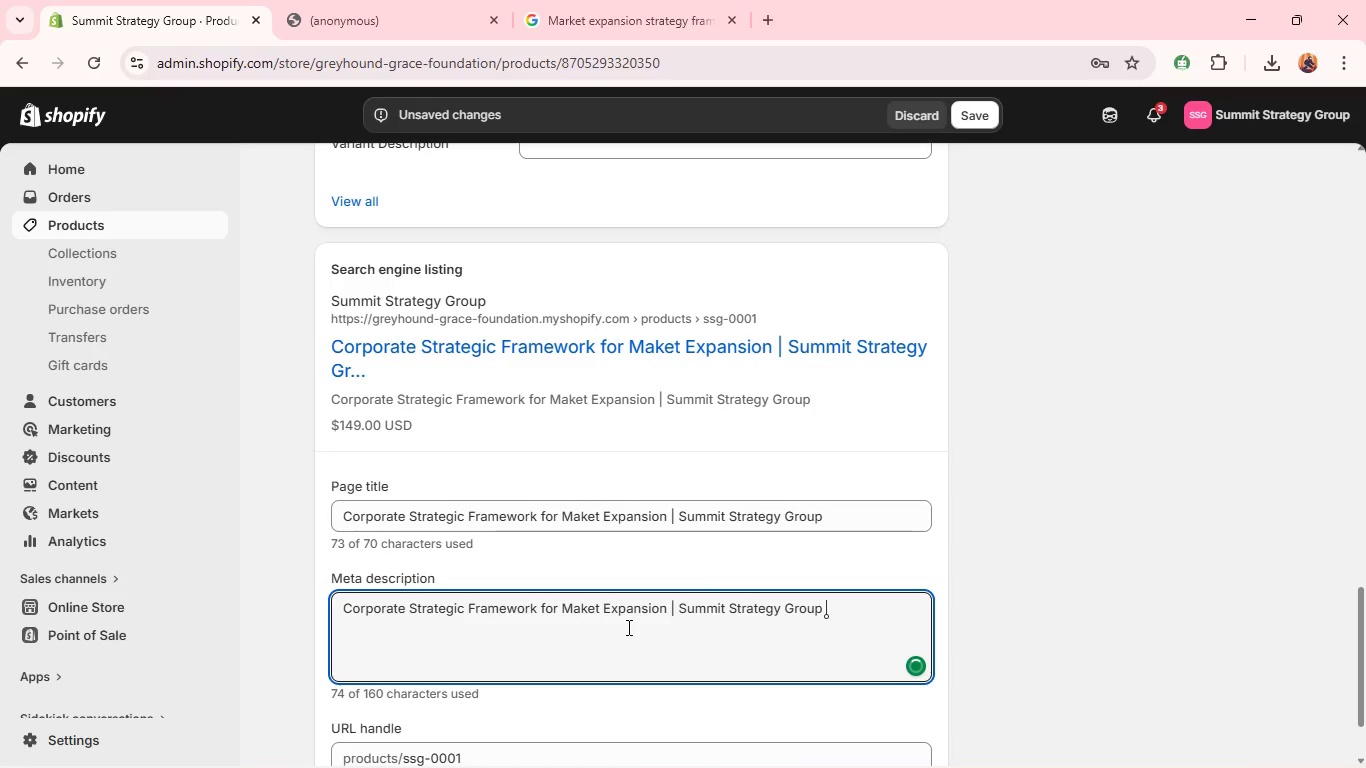 
key(Control+A)
 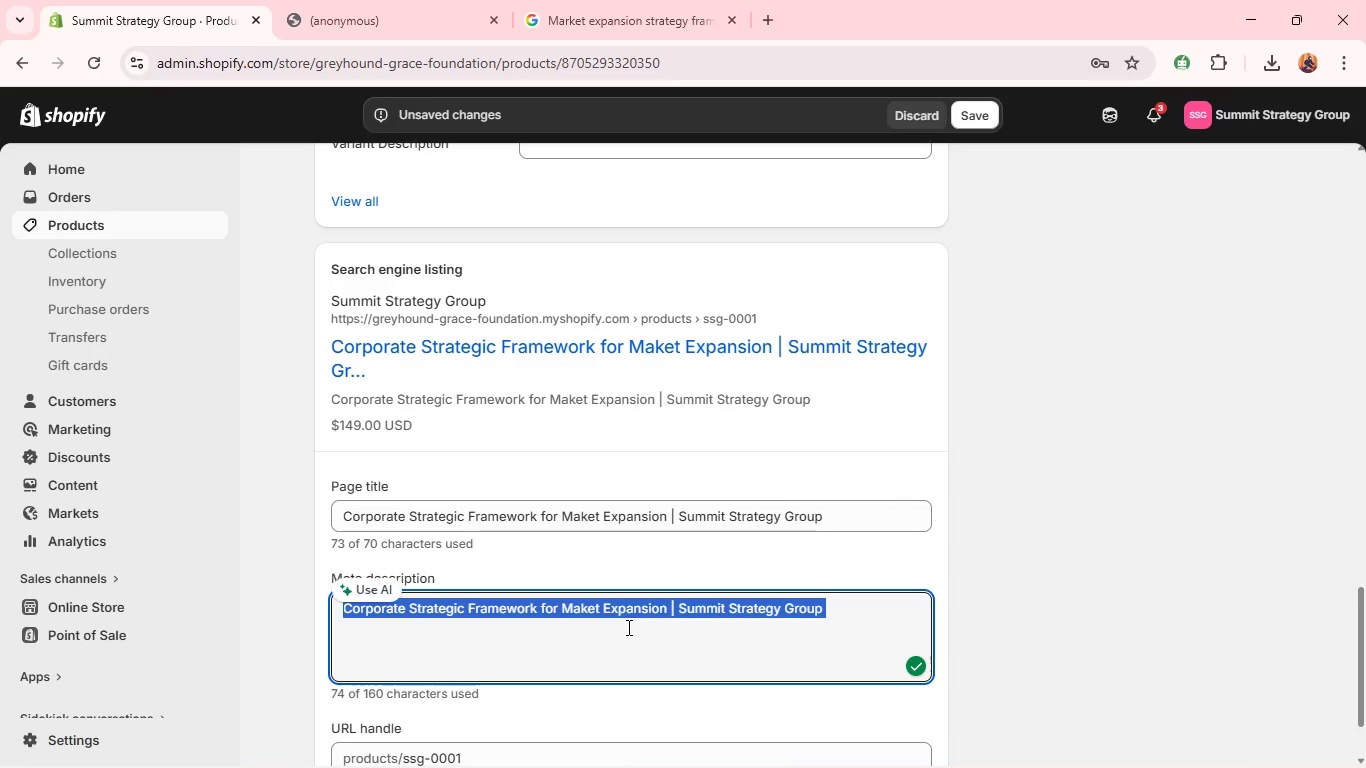 
key(Backspace)
type(DOWnload a professional market expansion sta)
key(Backspace)
type(rategy framework designed for CEOs and leadership teams scaling)
 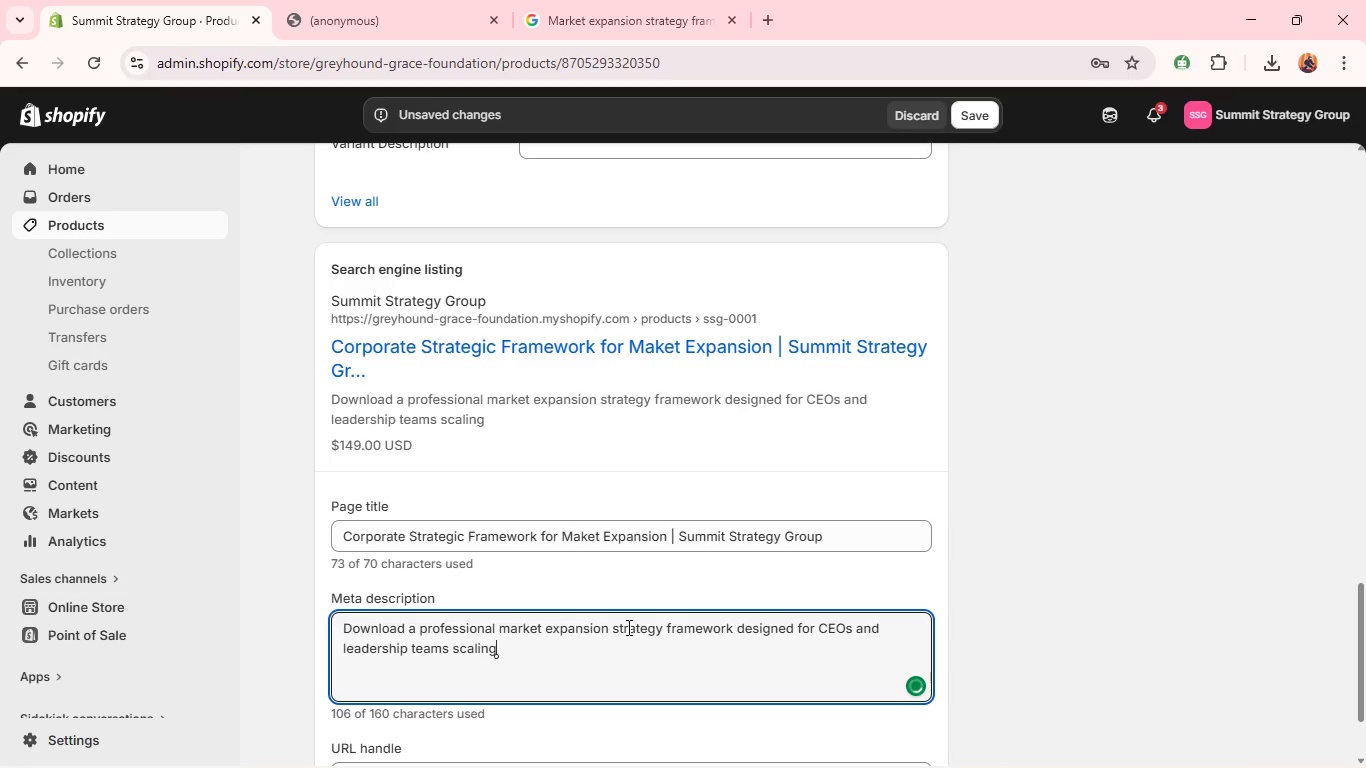 
wait(9.33)
 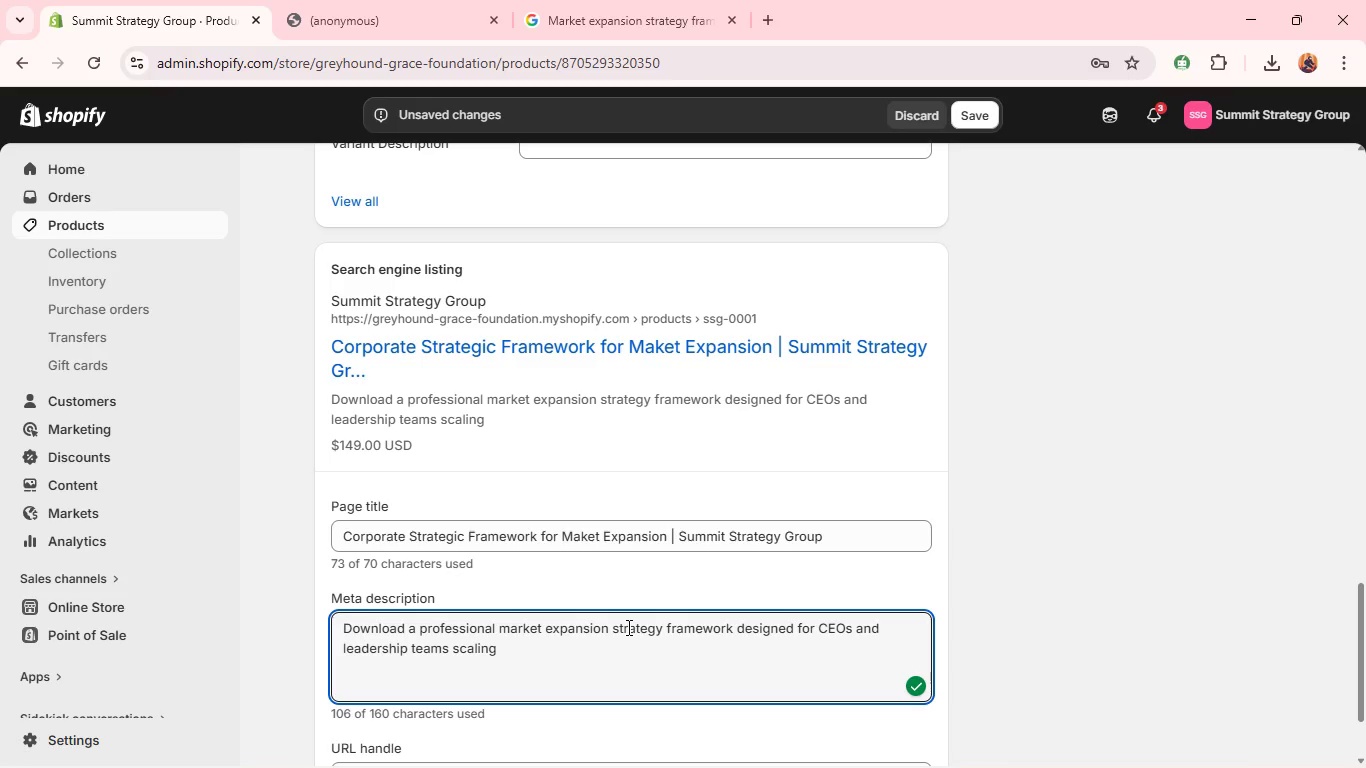 
type( into new markets.)
 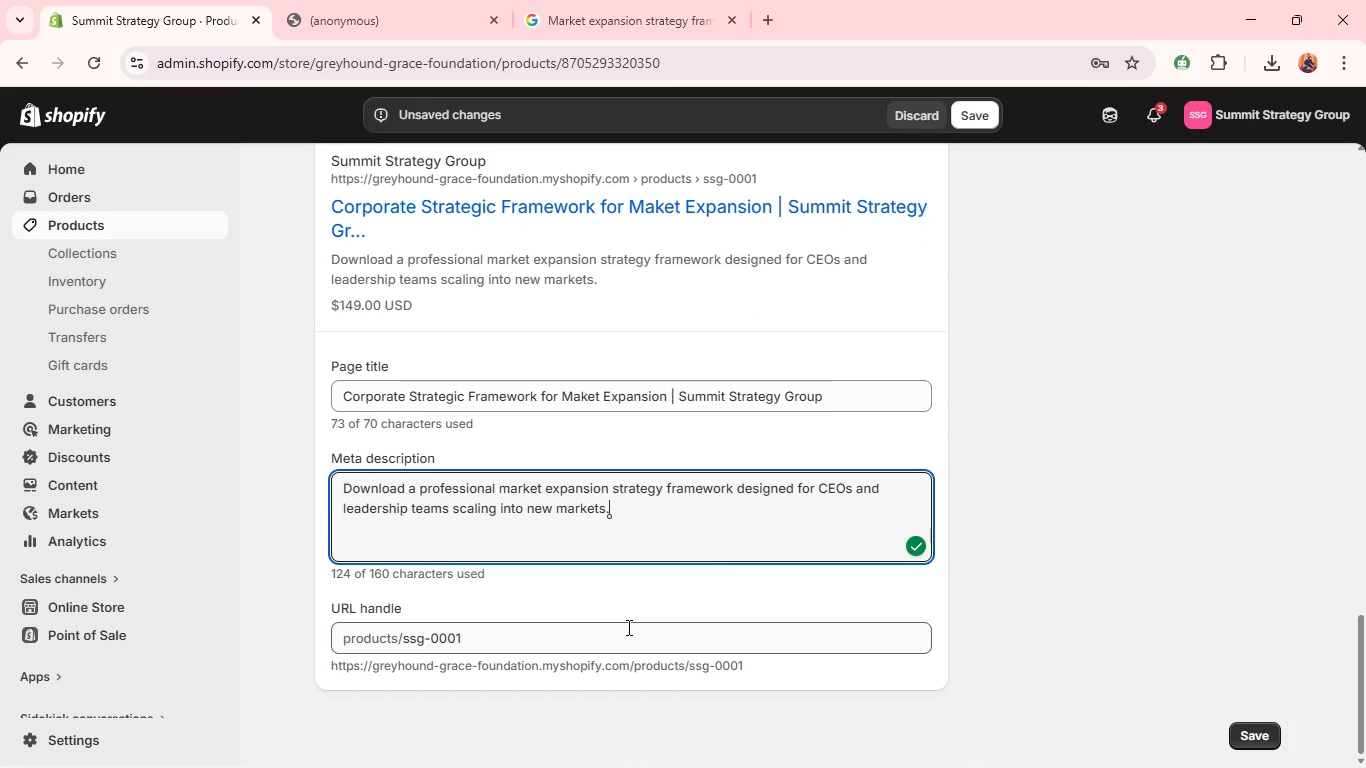 
wait(6.53)
 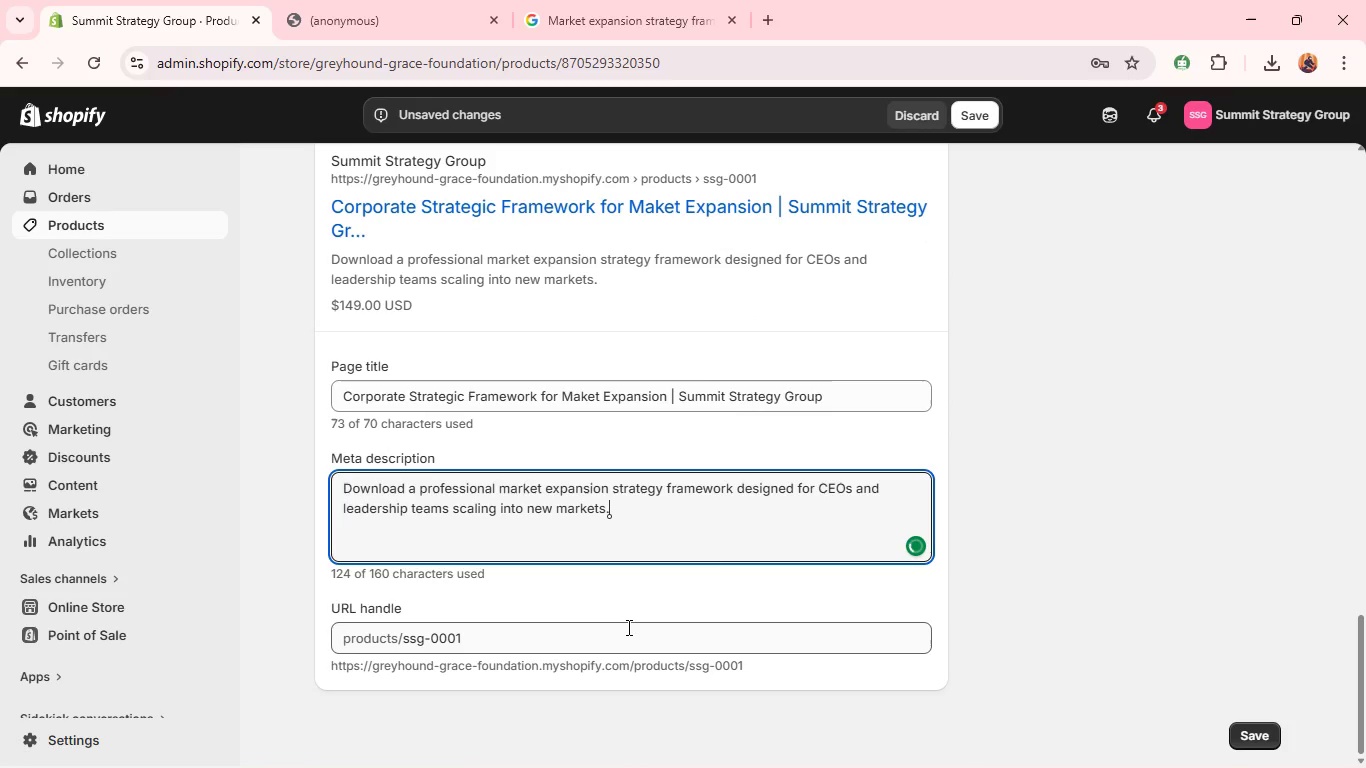 
double_click([627, 627])
 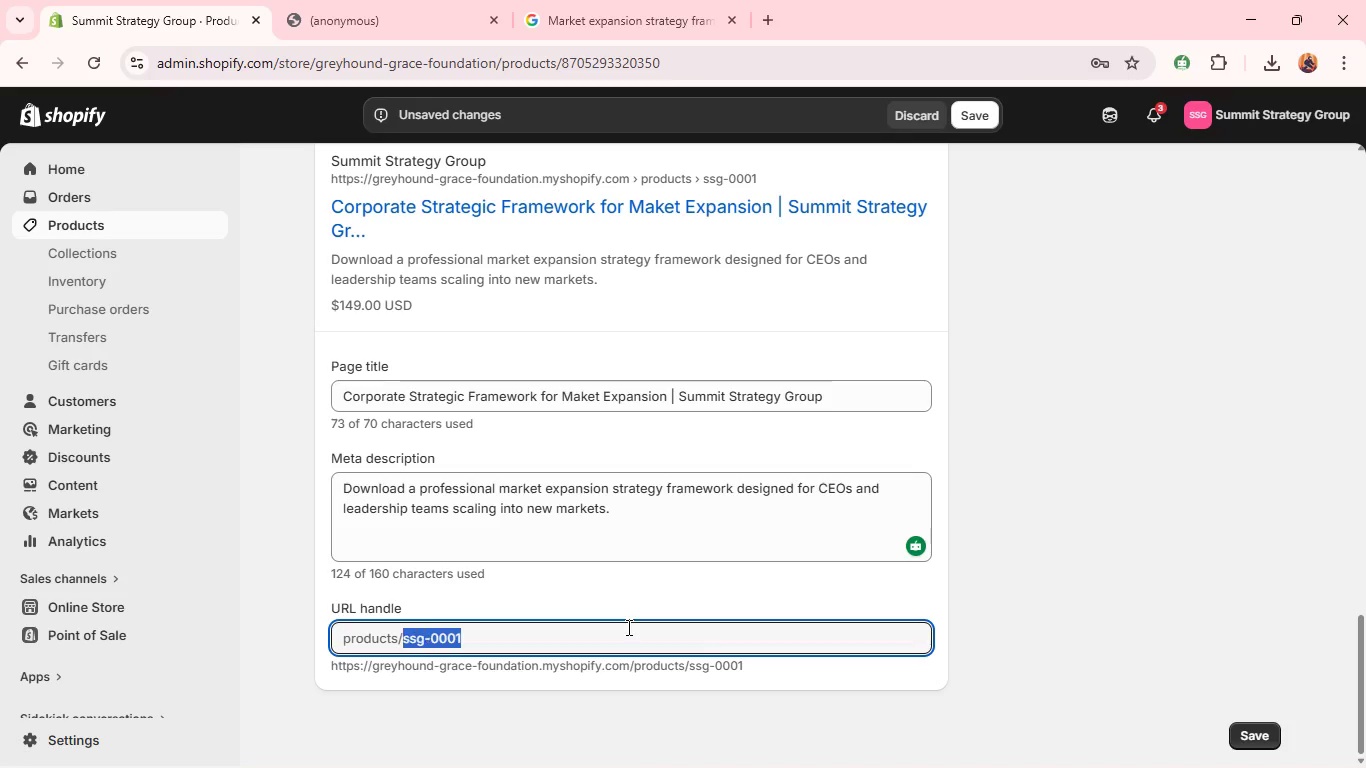 
triple_click([627, 627])
 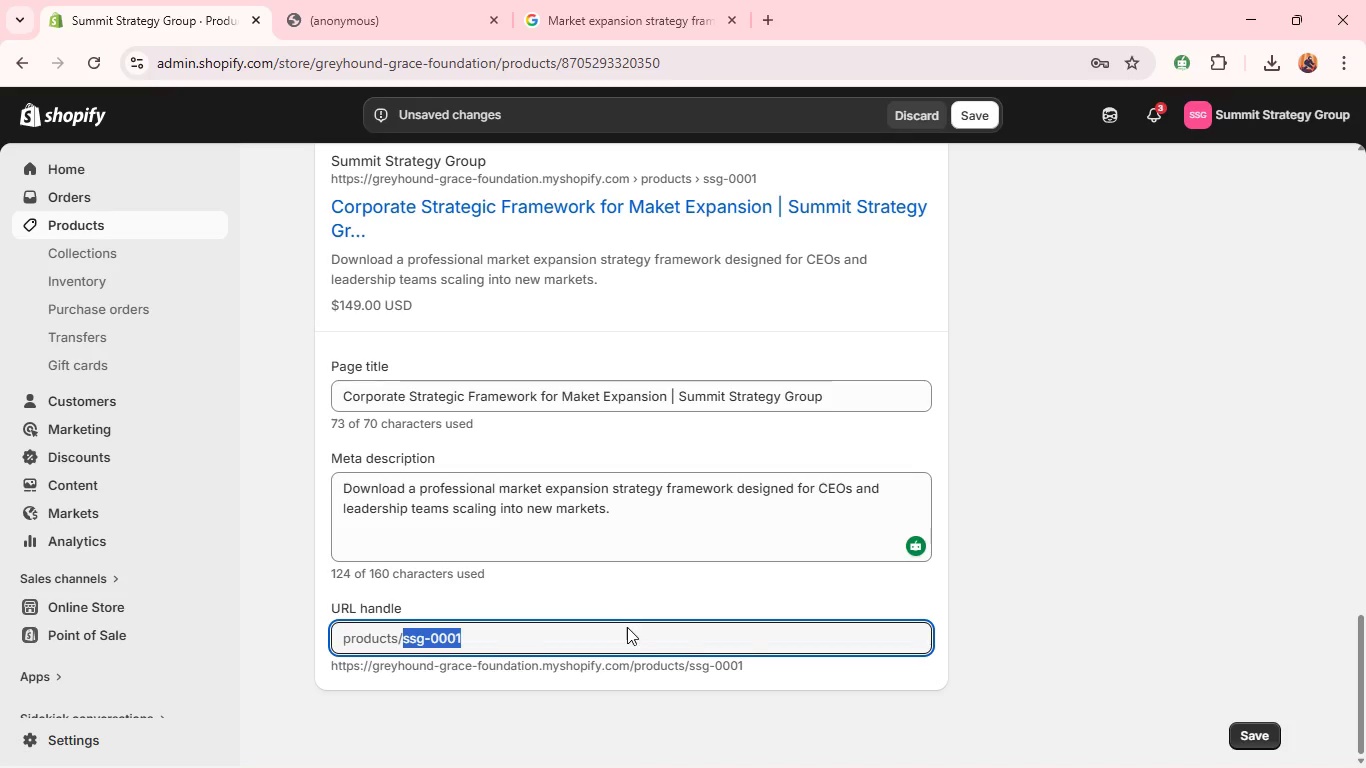 
key(Backspace)
 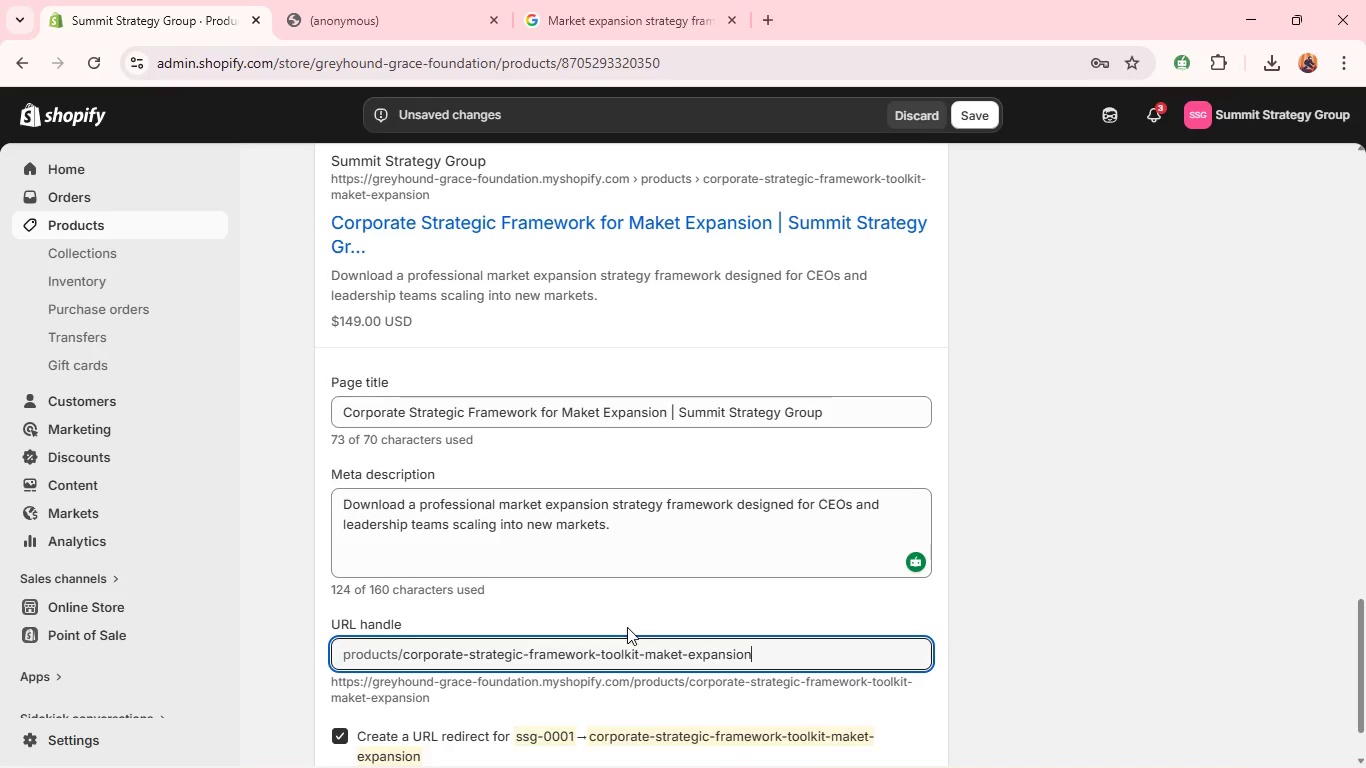 
wait(8.53)
 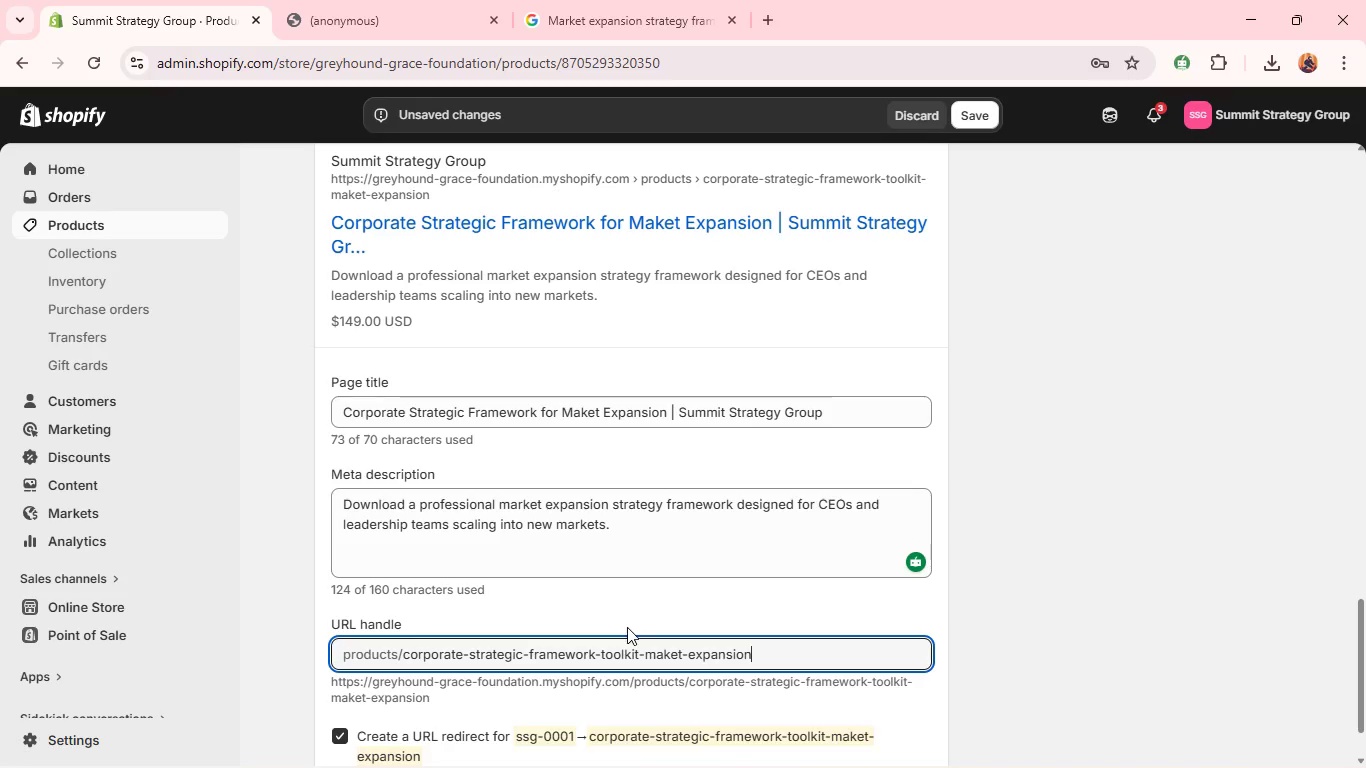 
double_click([619, 657])
 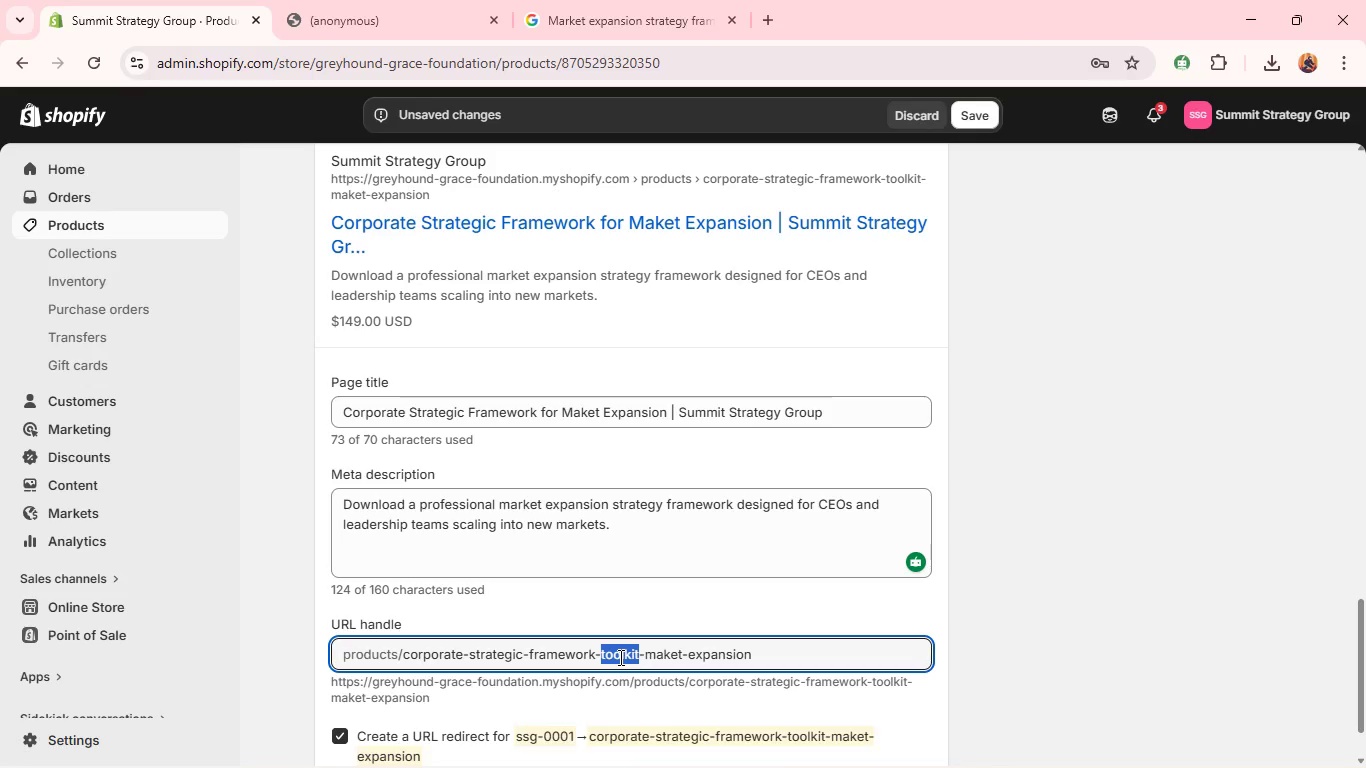 
key(Backspace)
 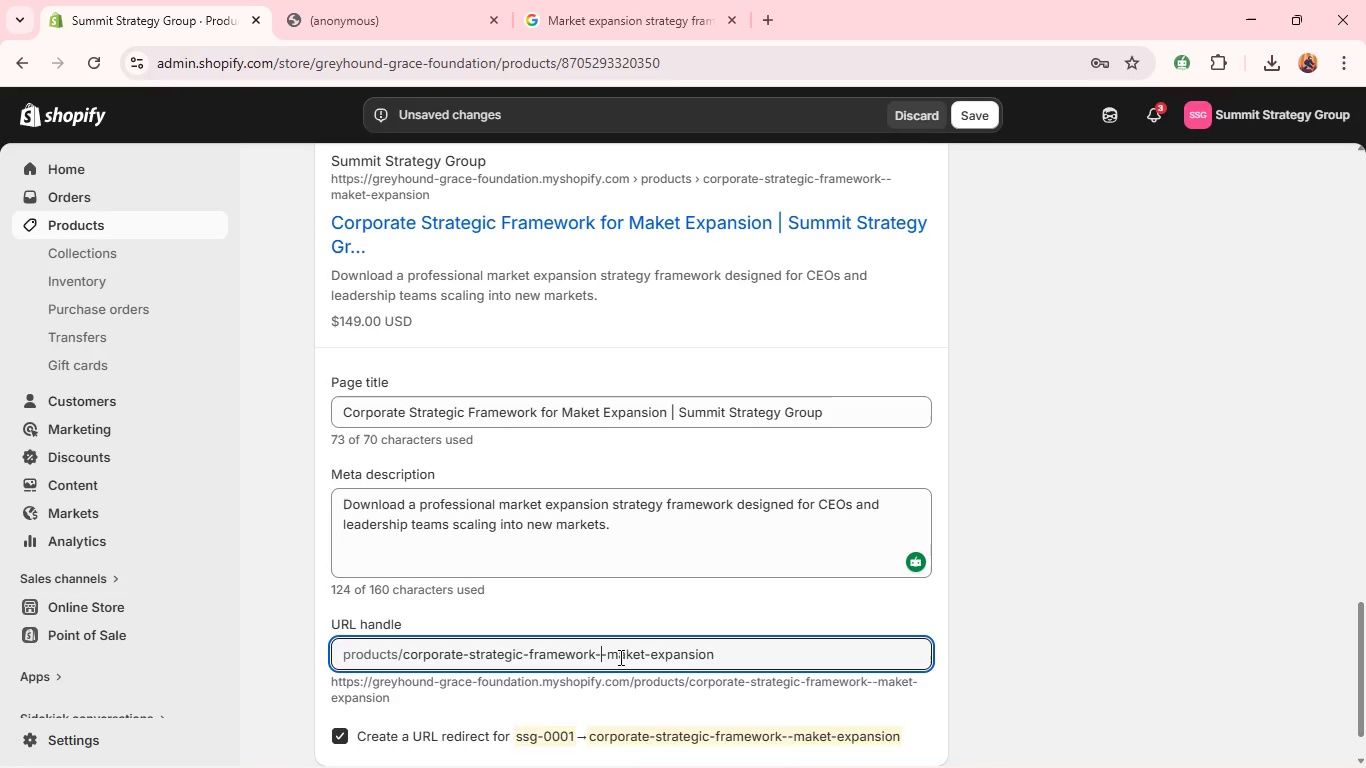 
key(Backspace)
 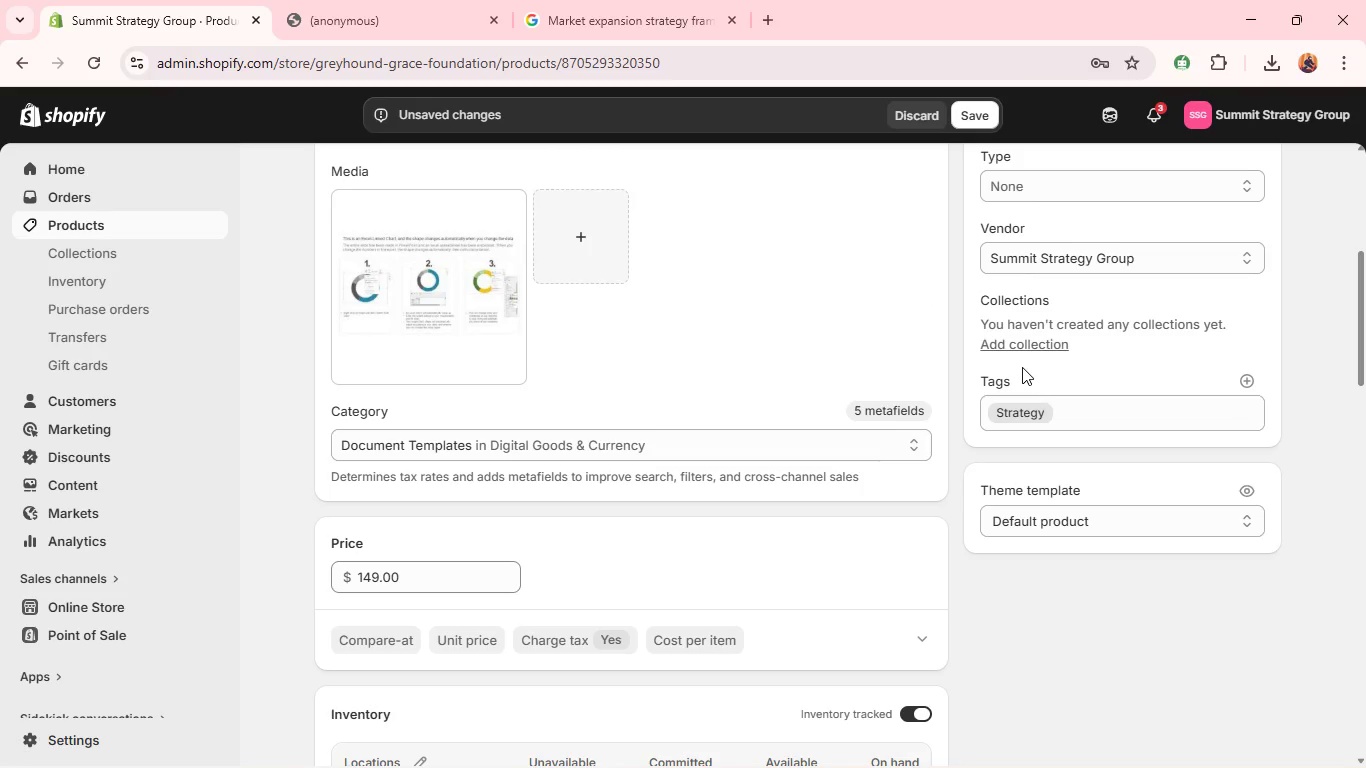 
wait(17.64)
 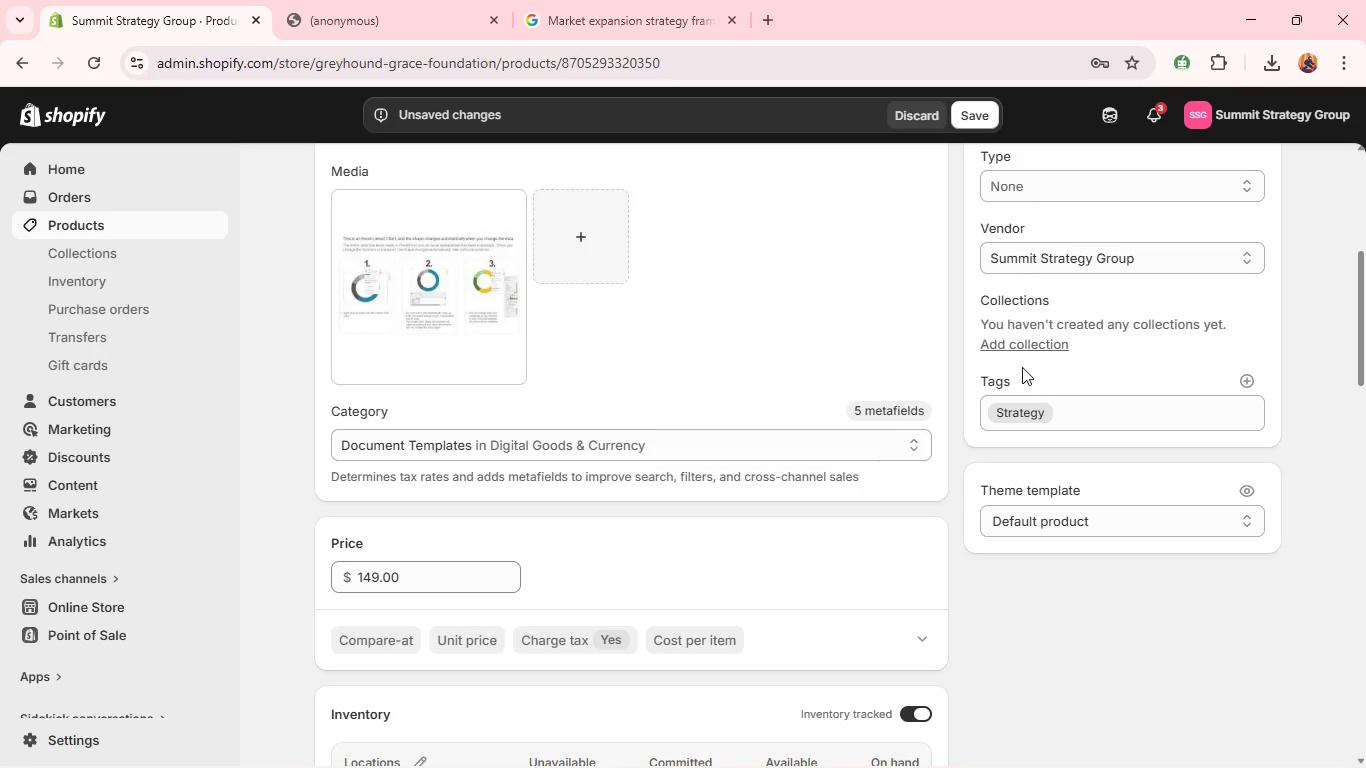 
mouse_move([818, 319])
 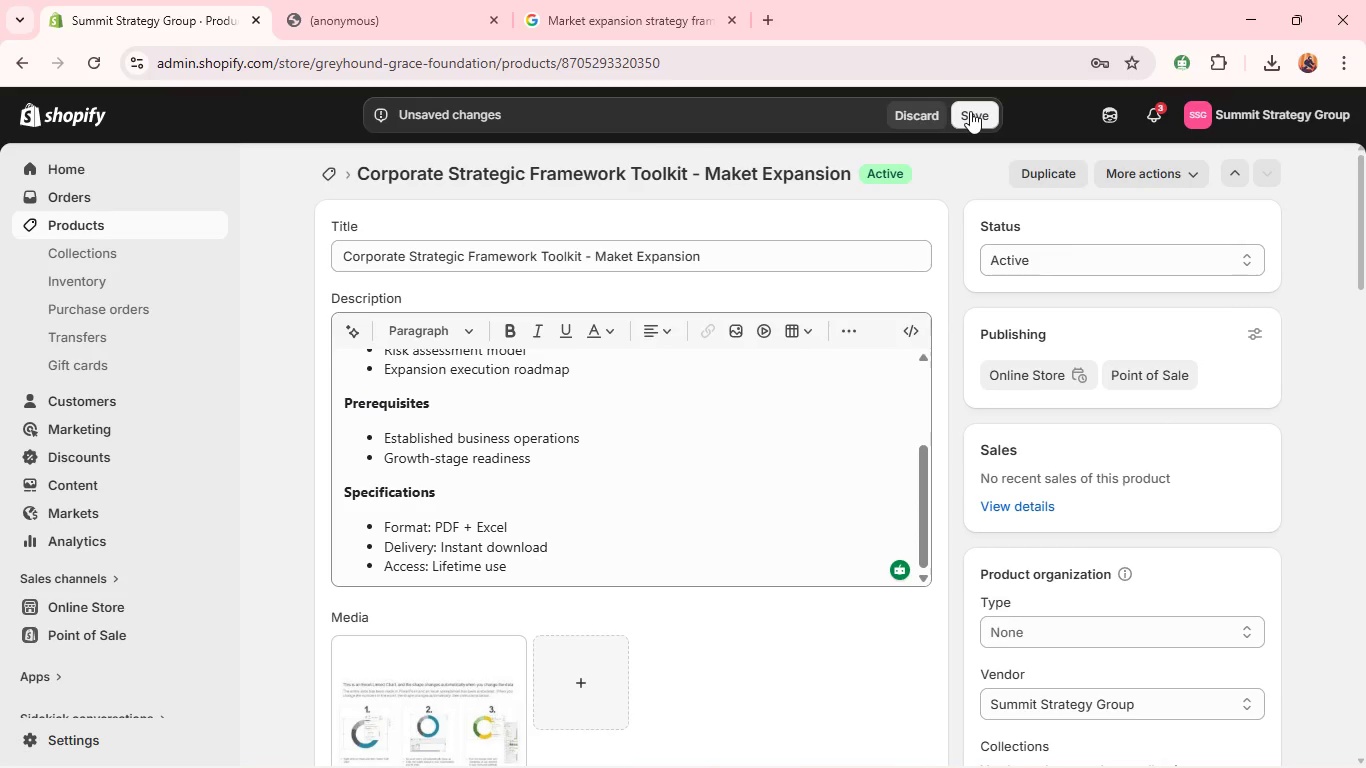 
left_click([970, 111])
 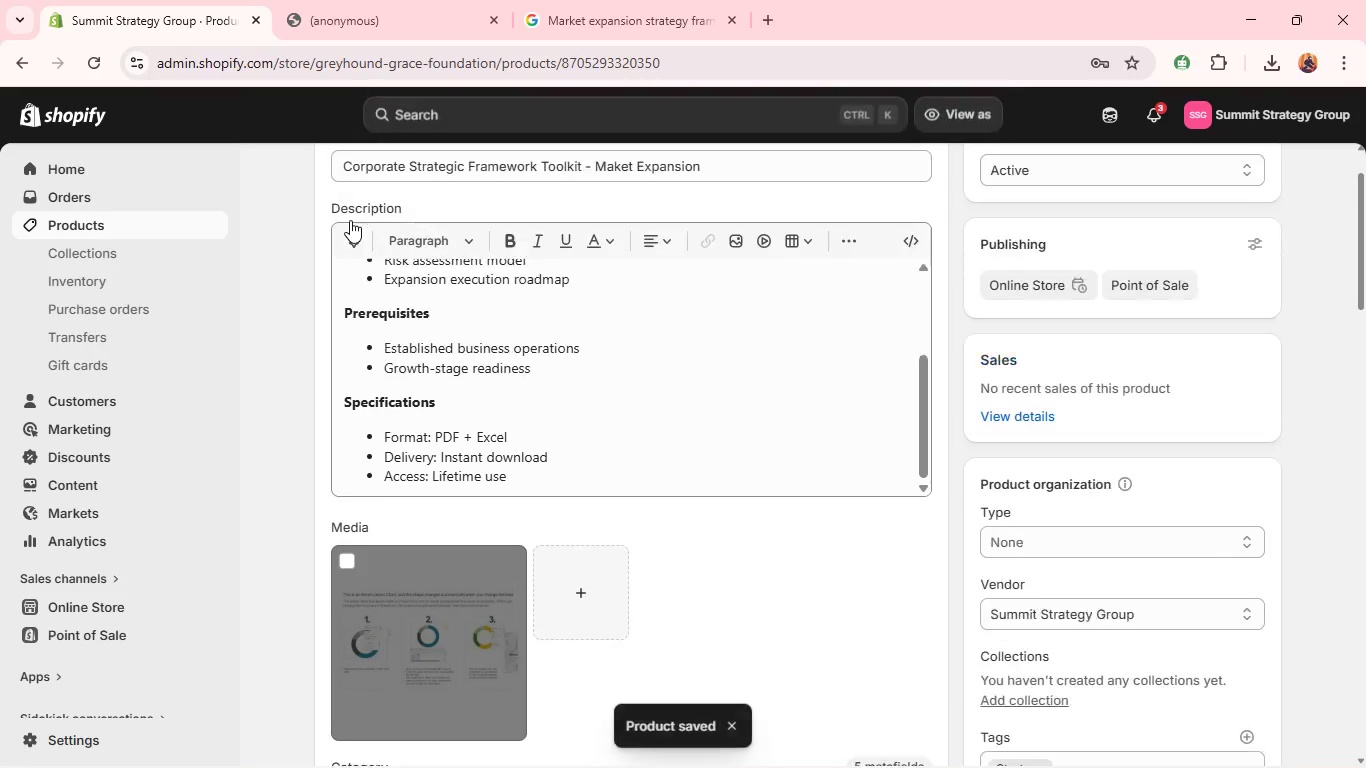 
left_click([328, 168])
 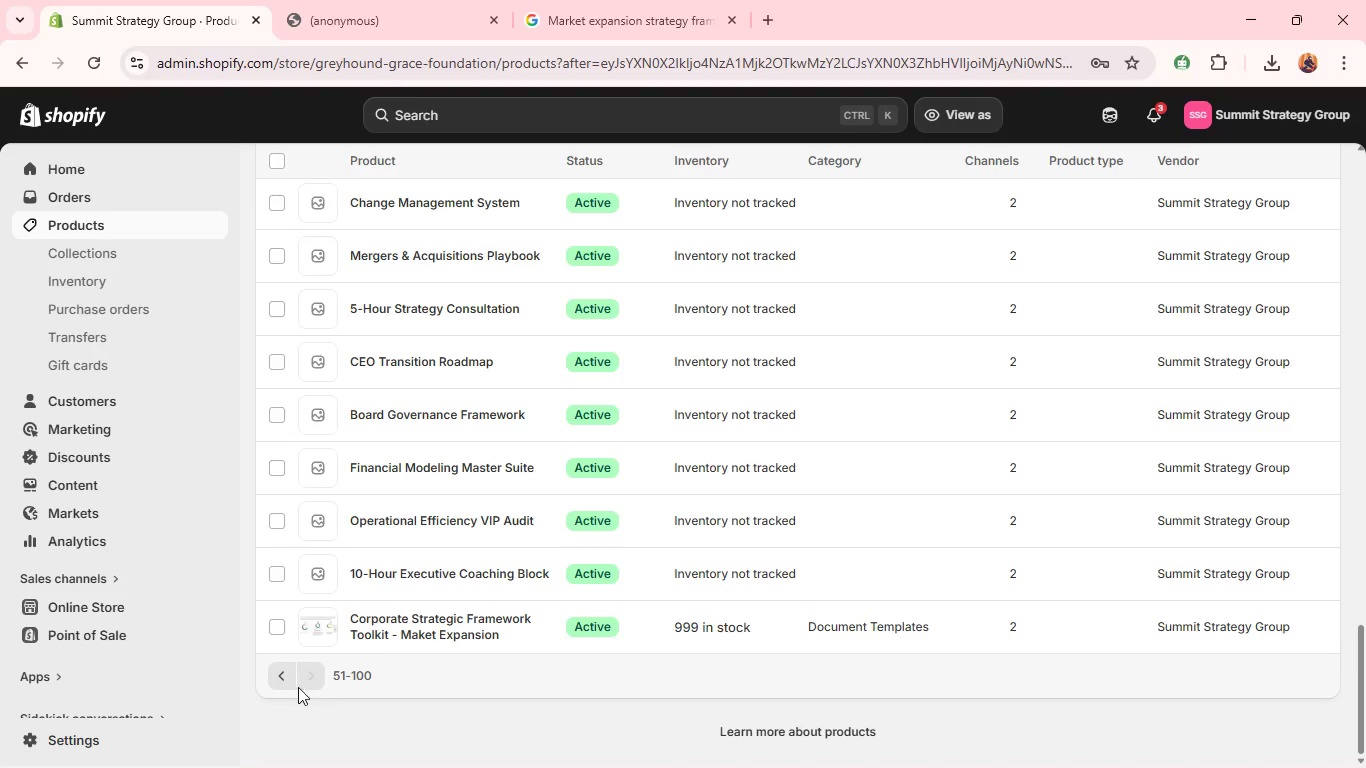 
wait(10.36)
 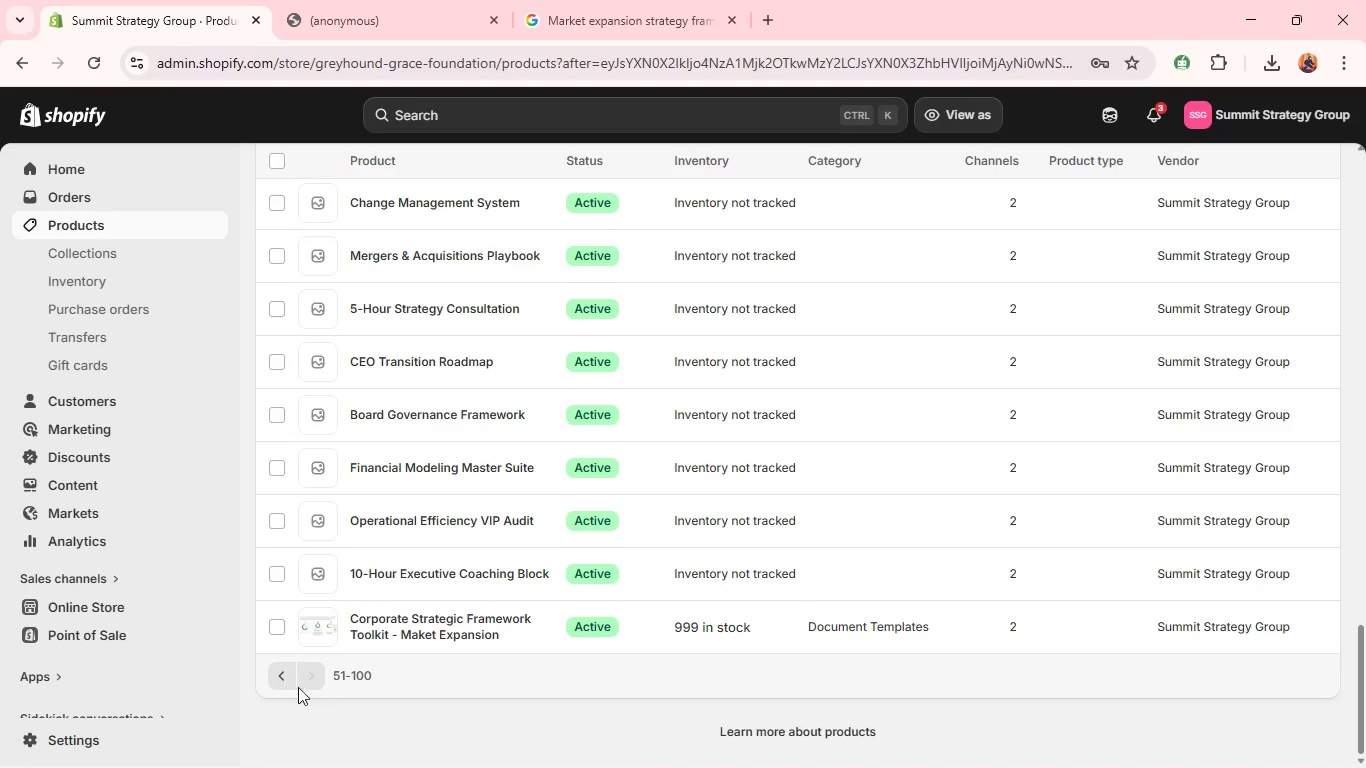 
left_click([282, 683])
 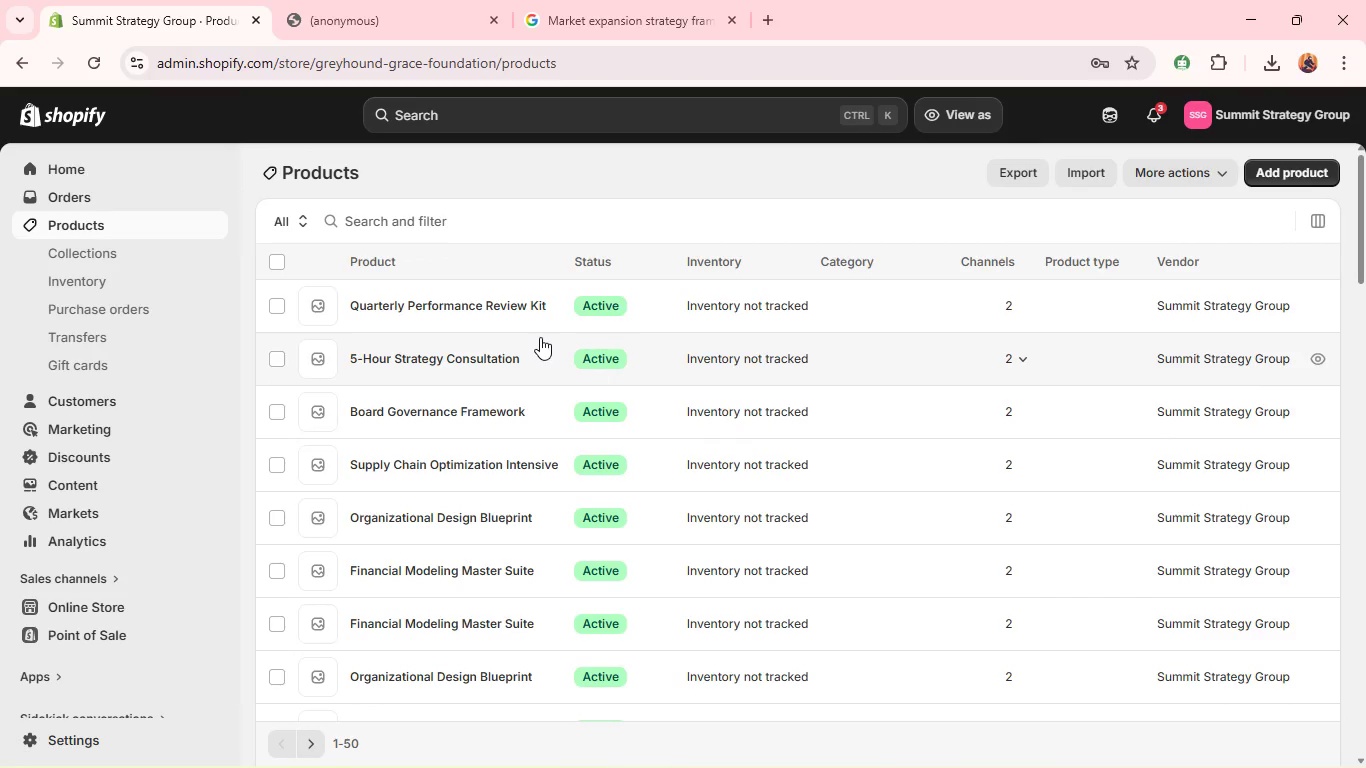 
left_click([498, 308])
 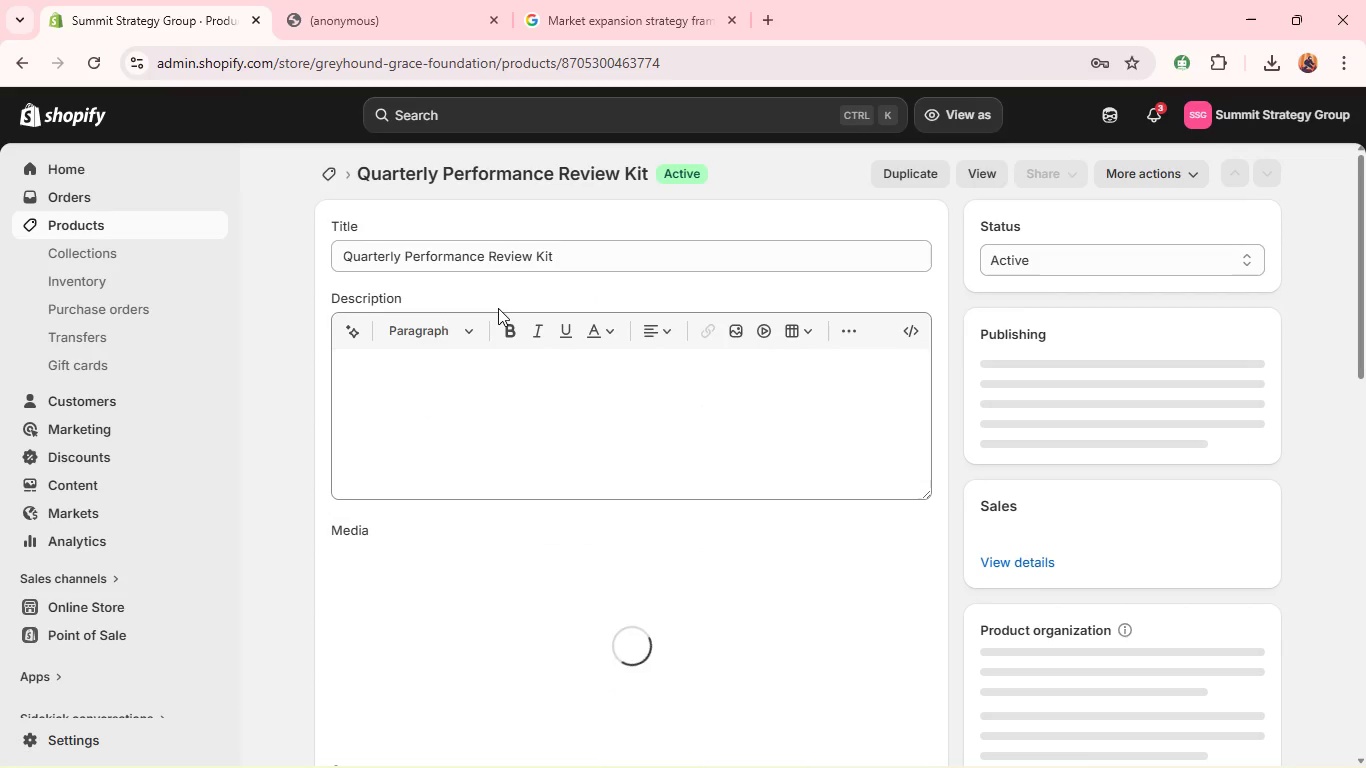 
mouse_move([495, 372])
 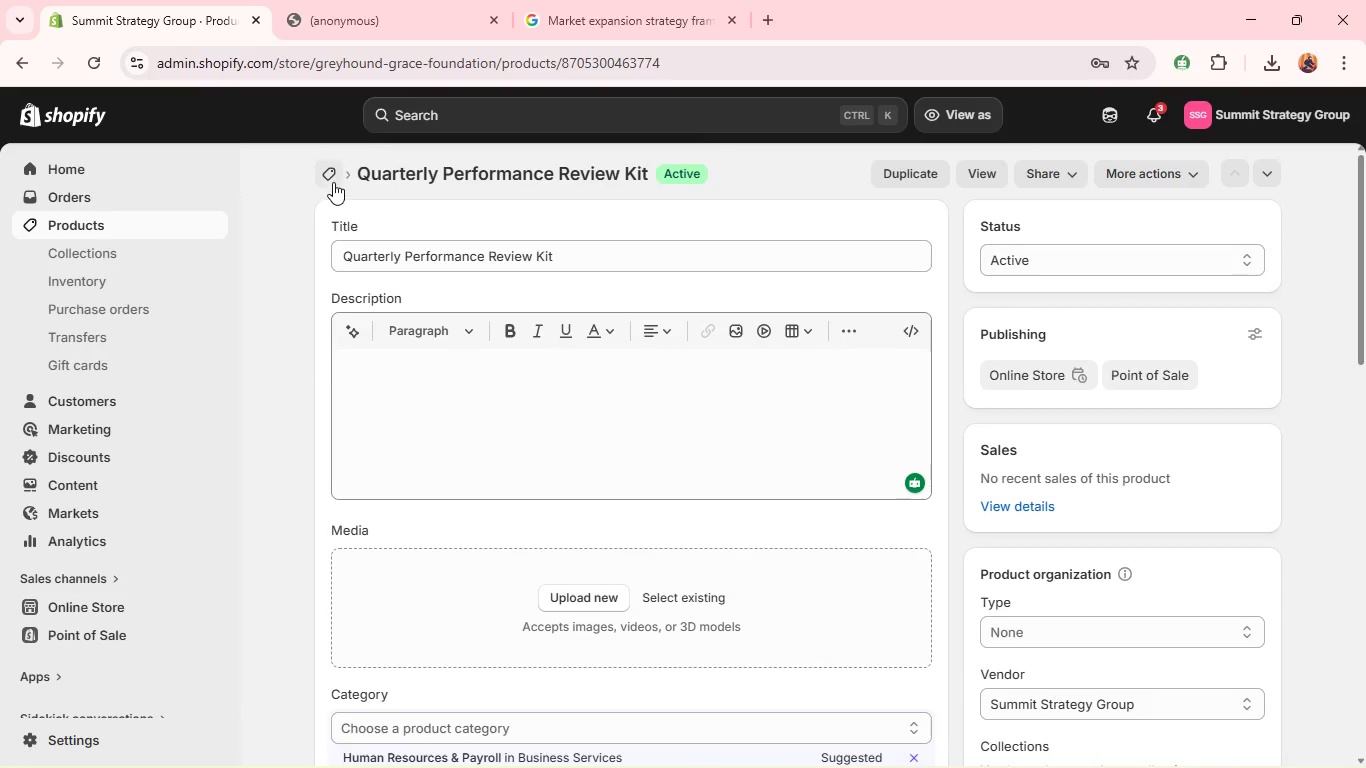 
left_click([333, 182])
 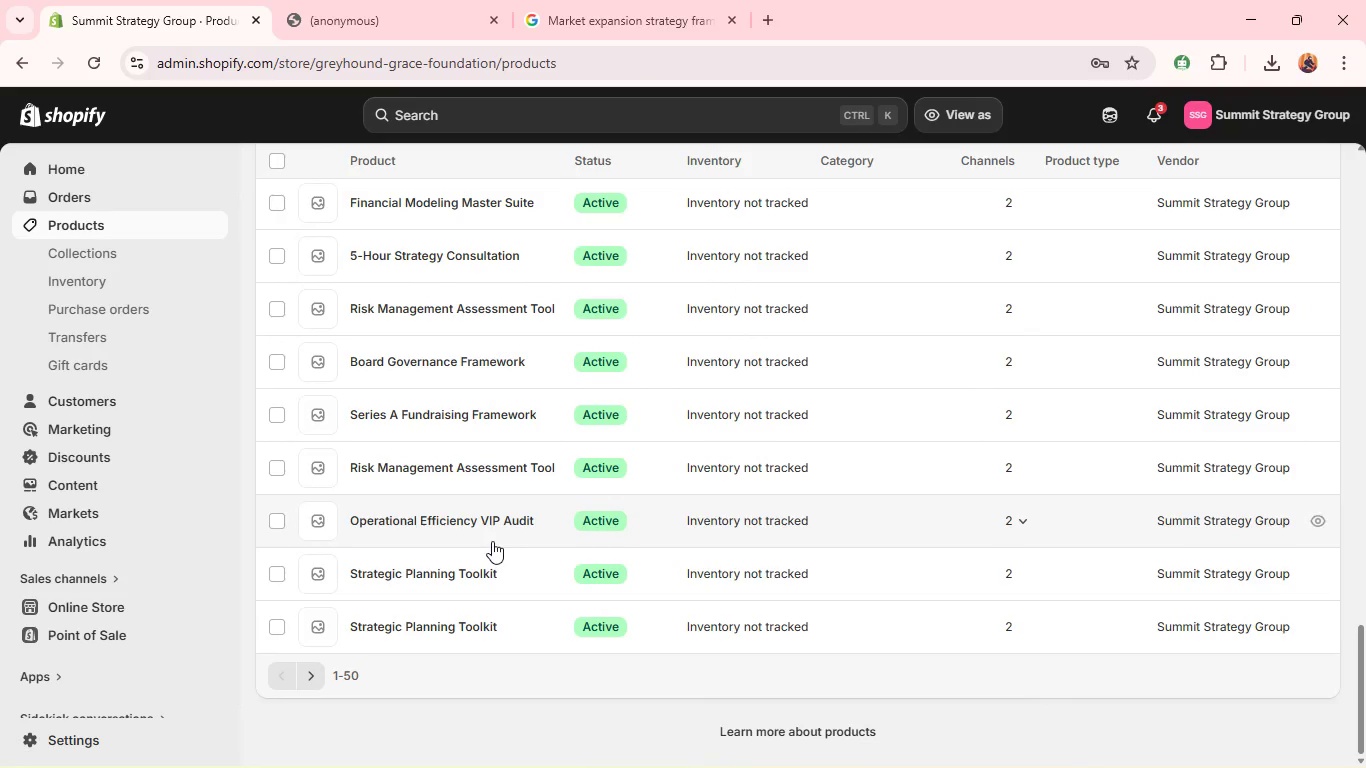 
wait(5.55)
 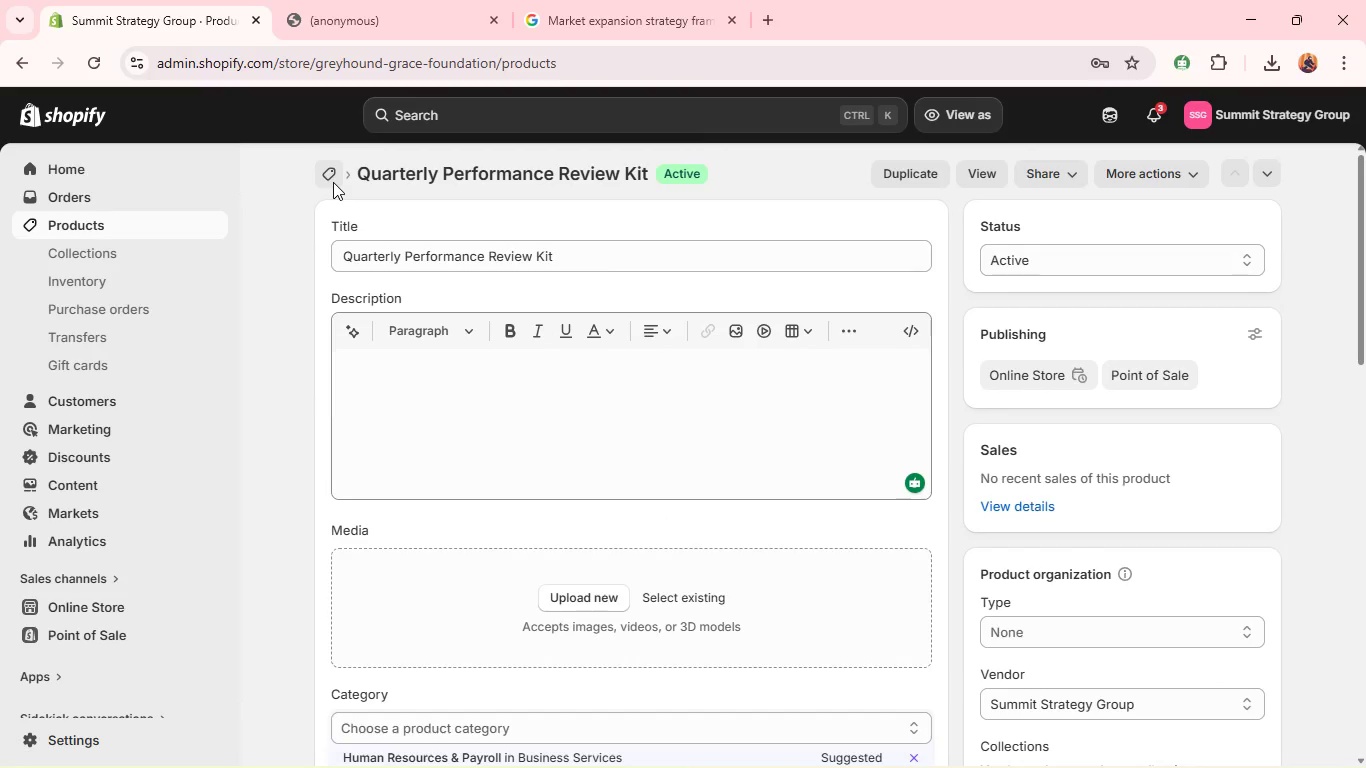 
left_click([309, 683])
 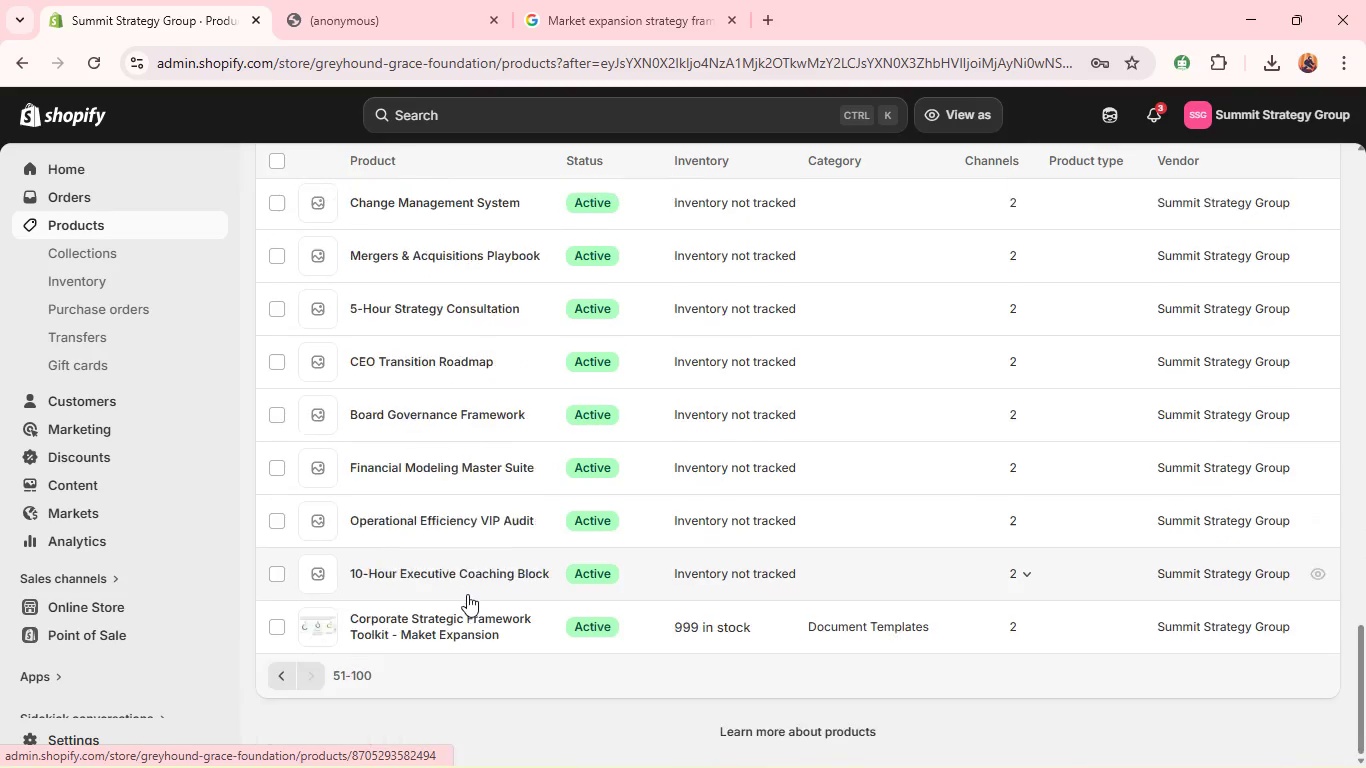 
left_click([430, 638])
 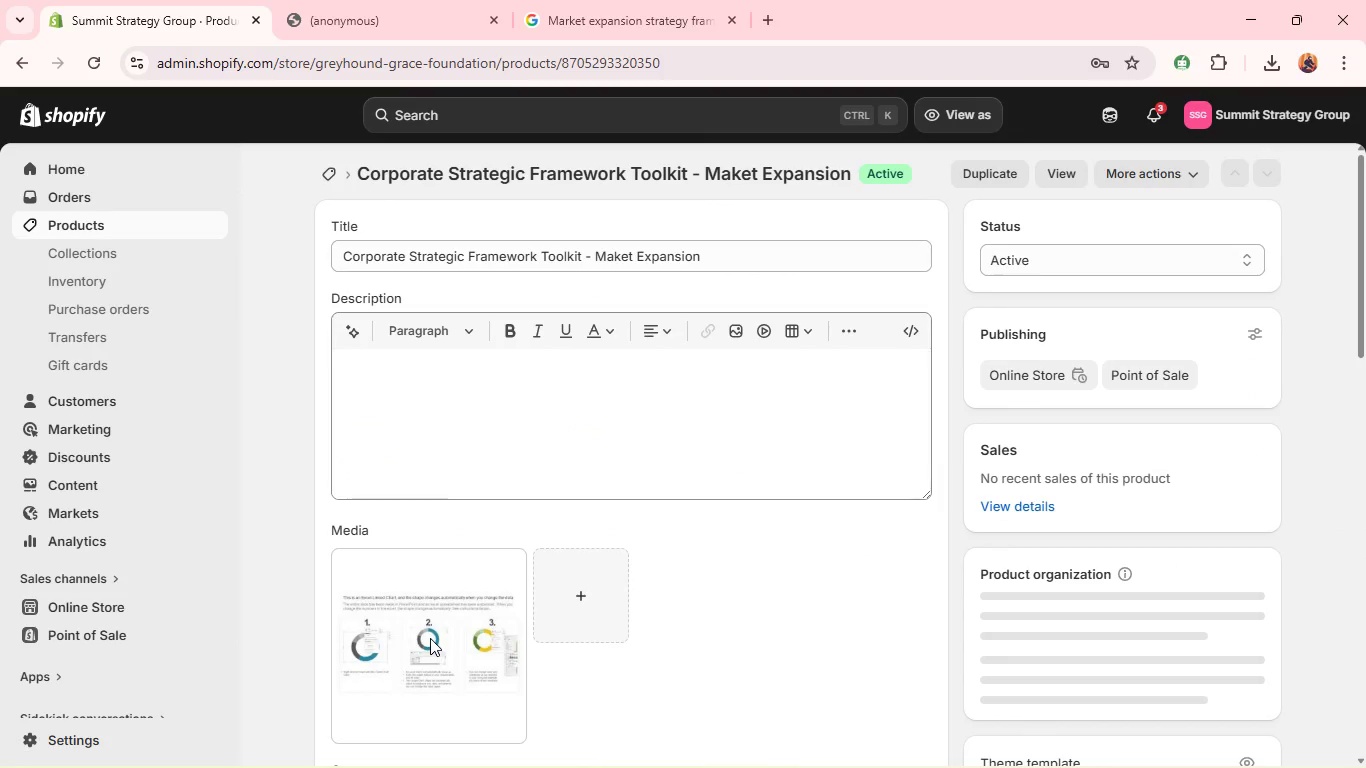 
mouse_move([797, 522])
 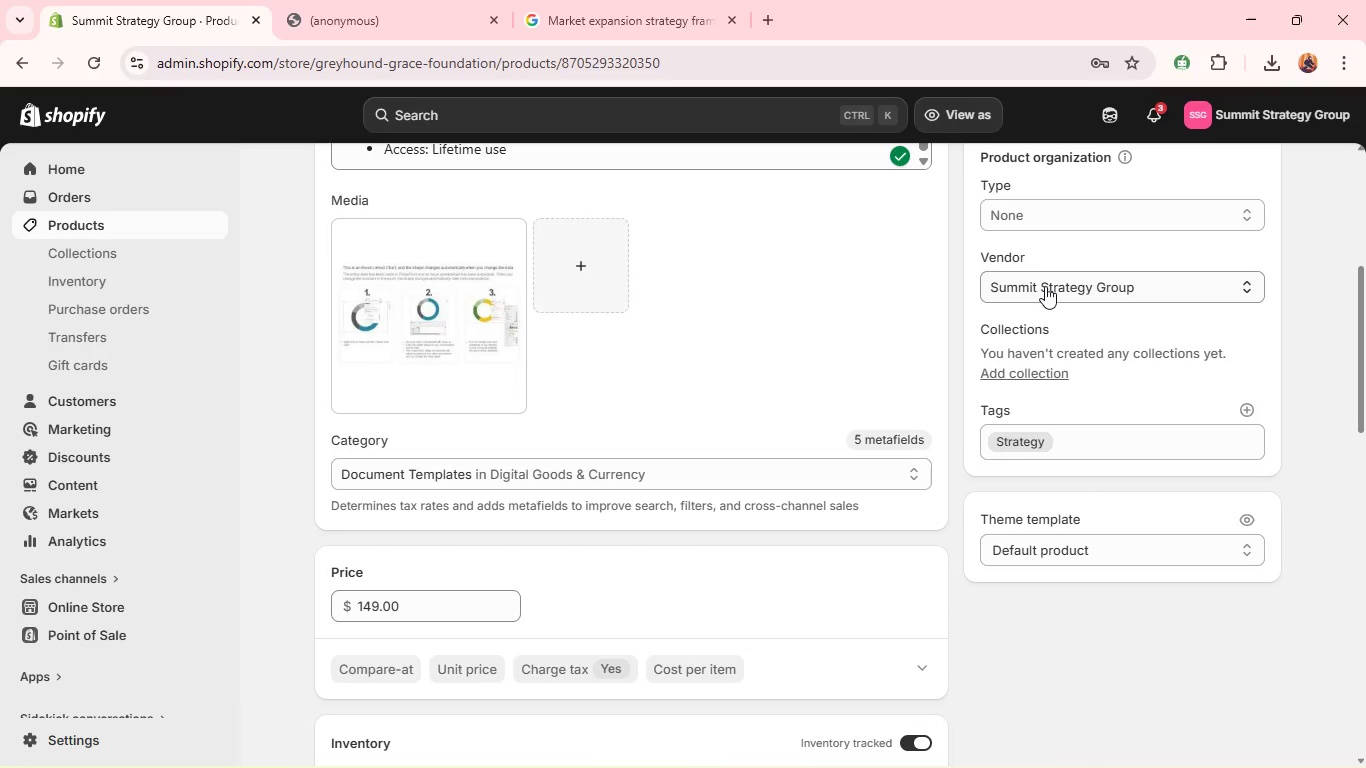 
left_click([1006, 450])
 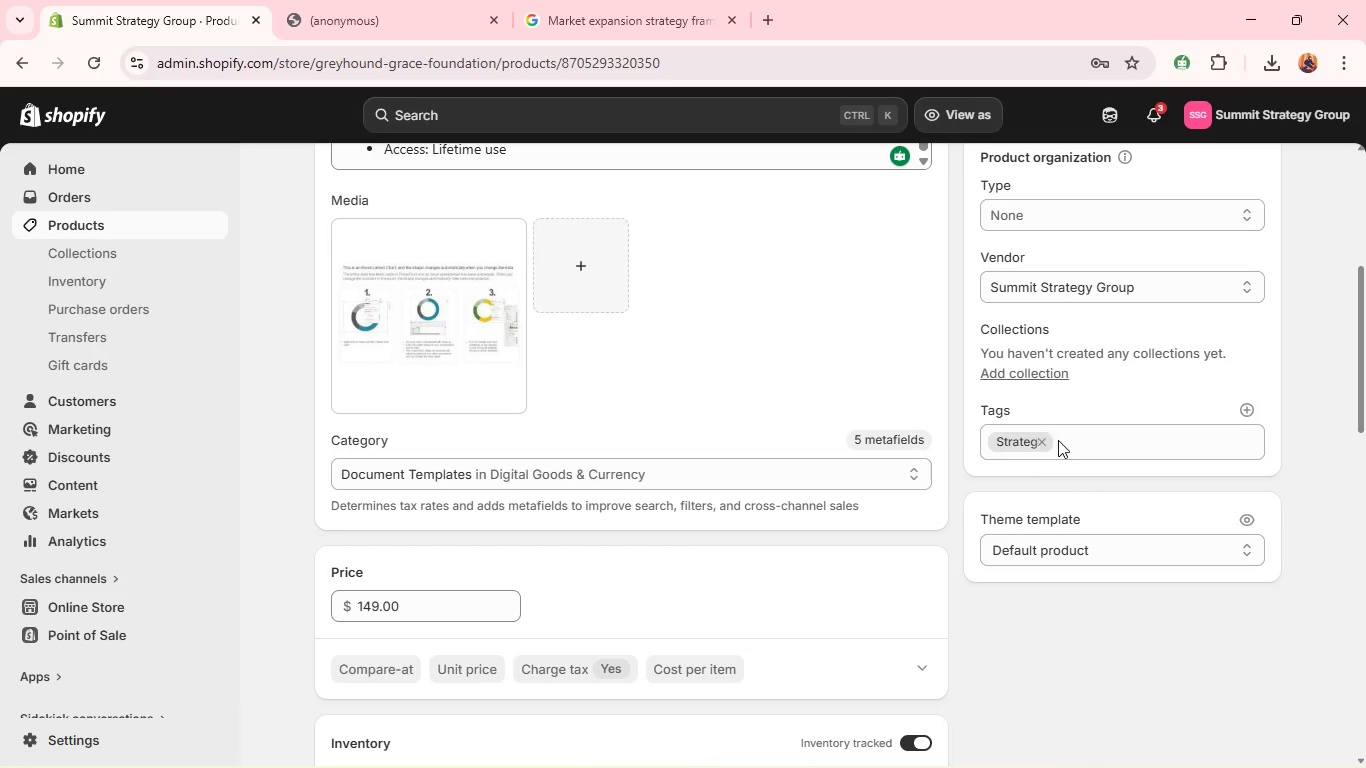 
wait(6.58)
 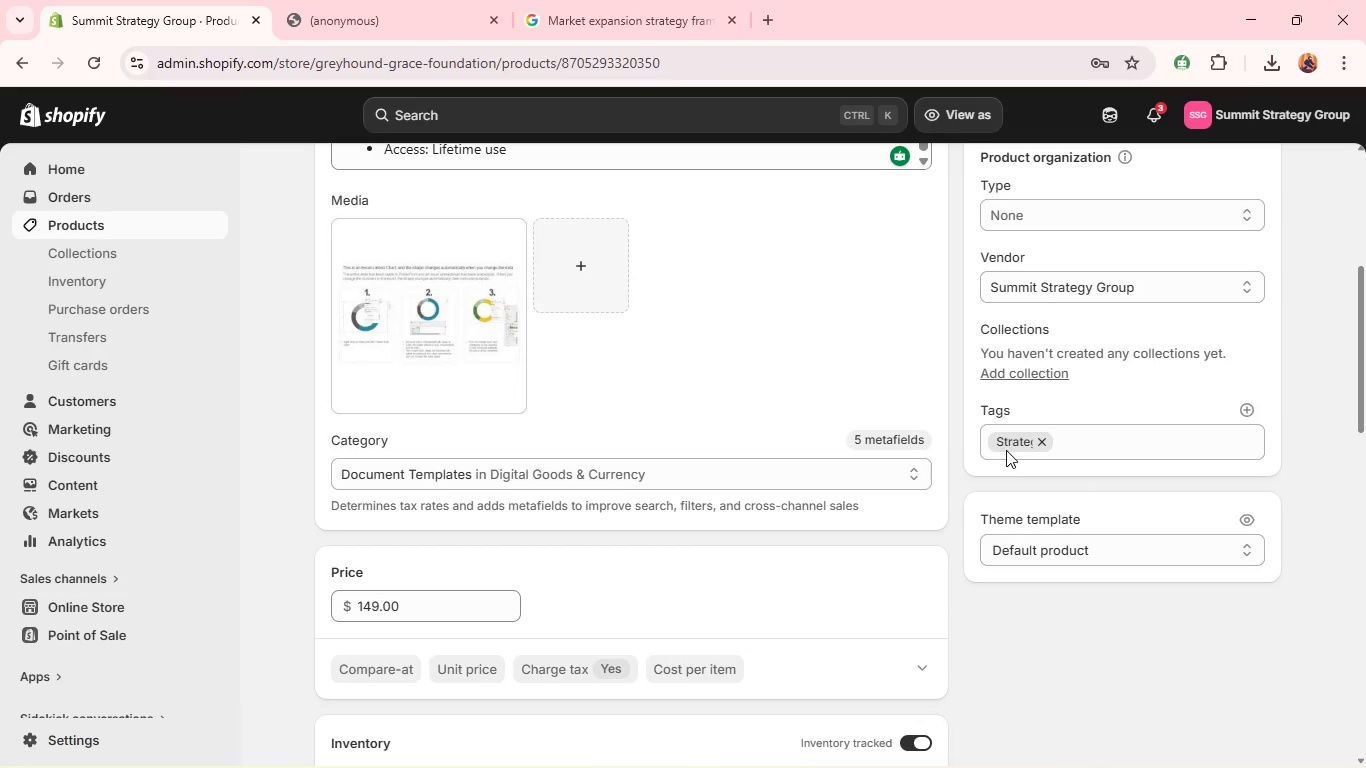 
left_click([1251, 406])
 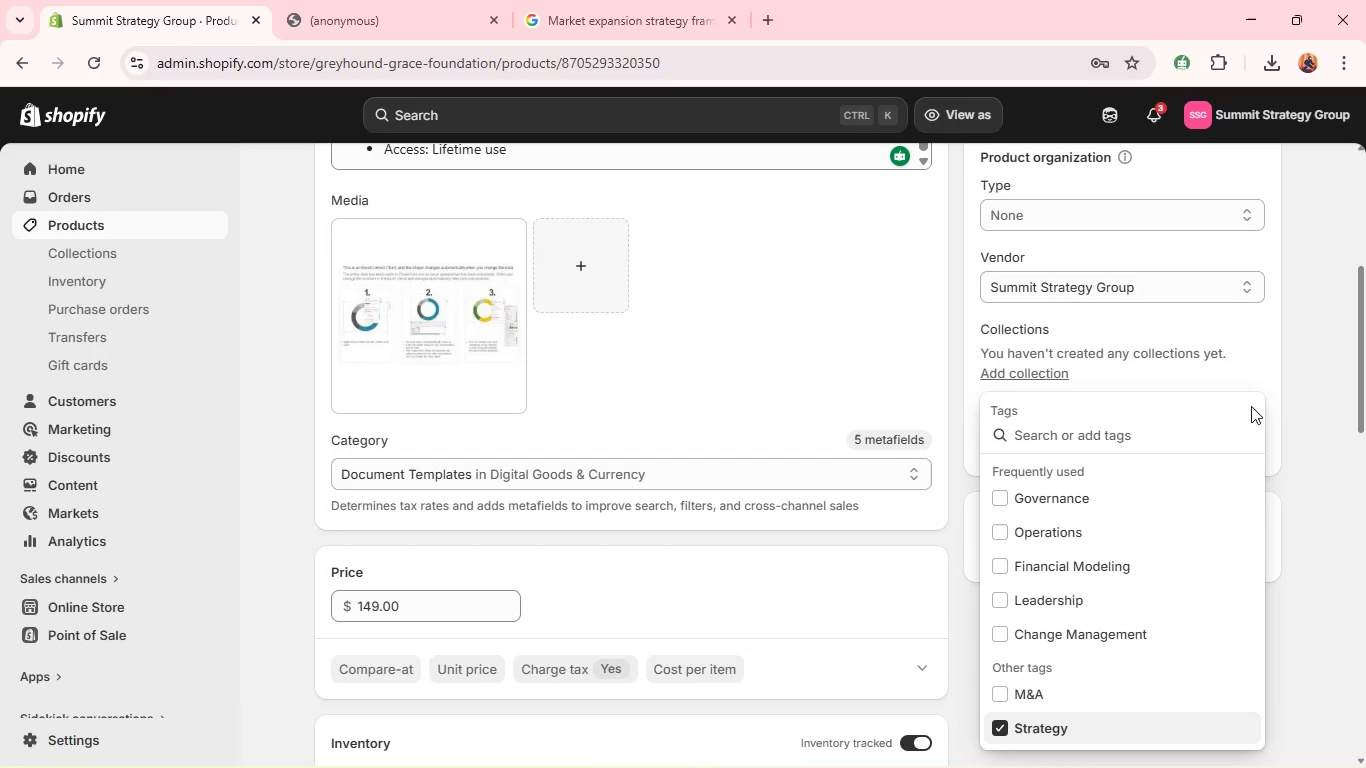 
type(Gowth)
key(Backspace)
key(Backspace)
key(Backspace)
key(Backspace)
type(rowth)
 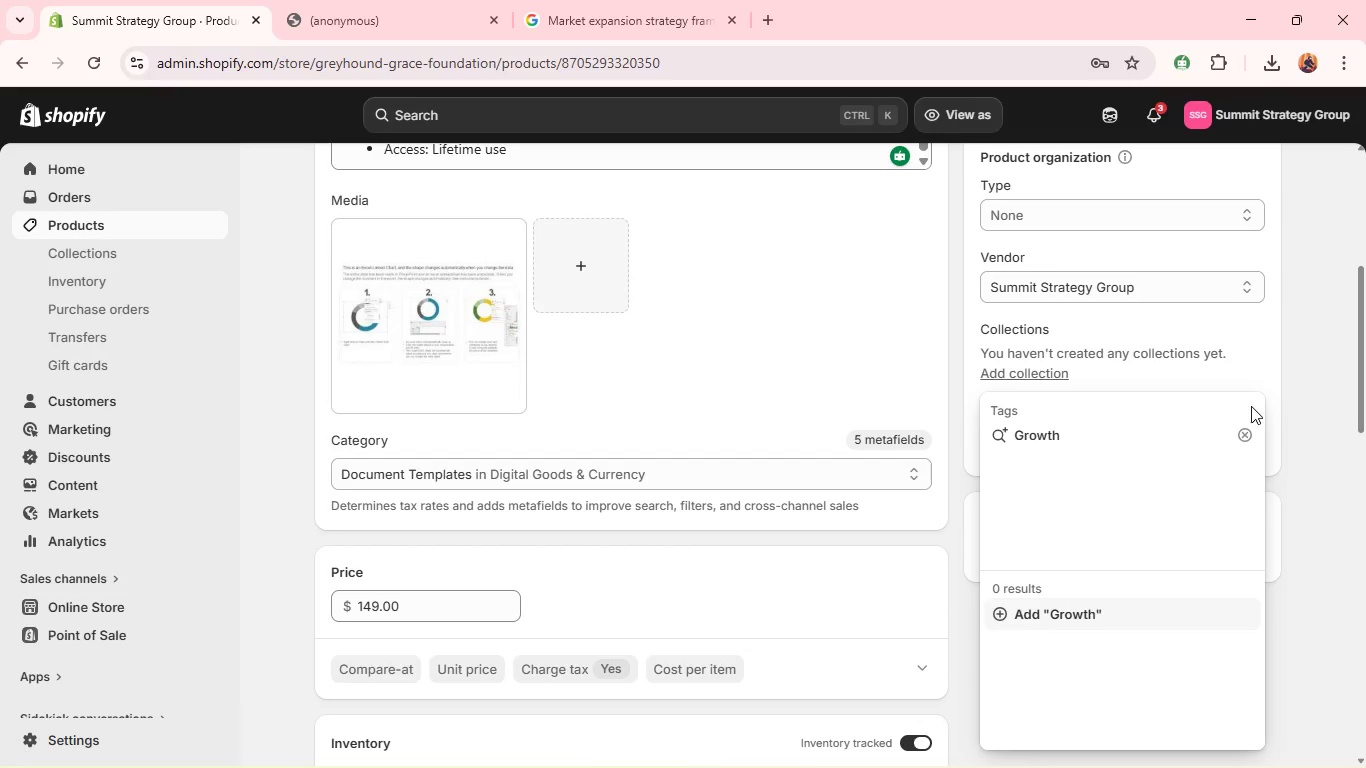 
key(Enter)
 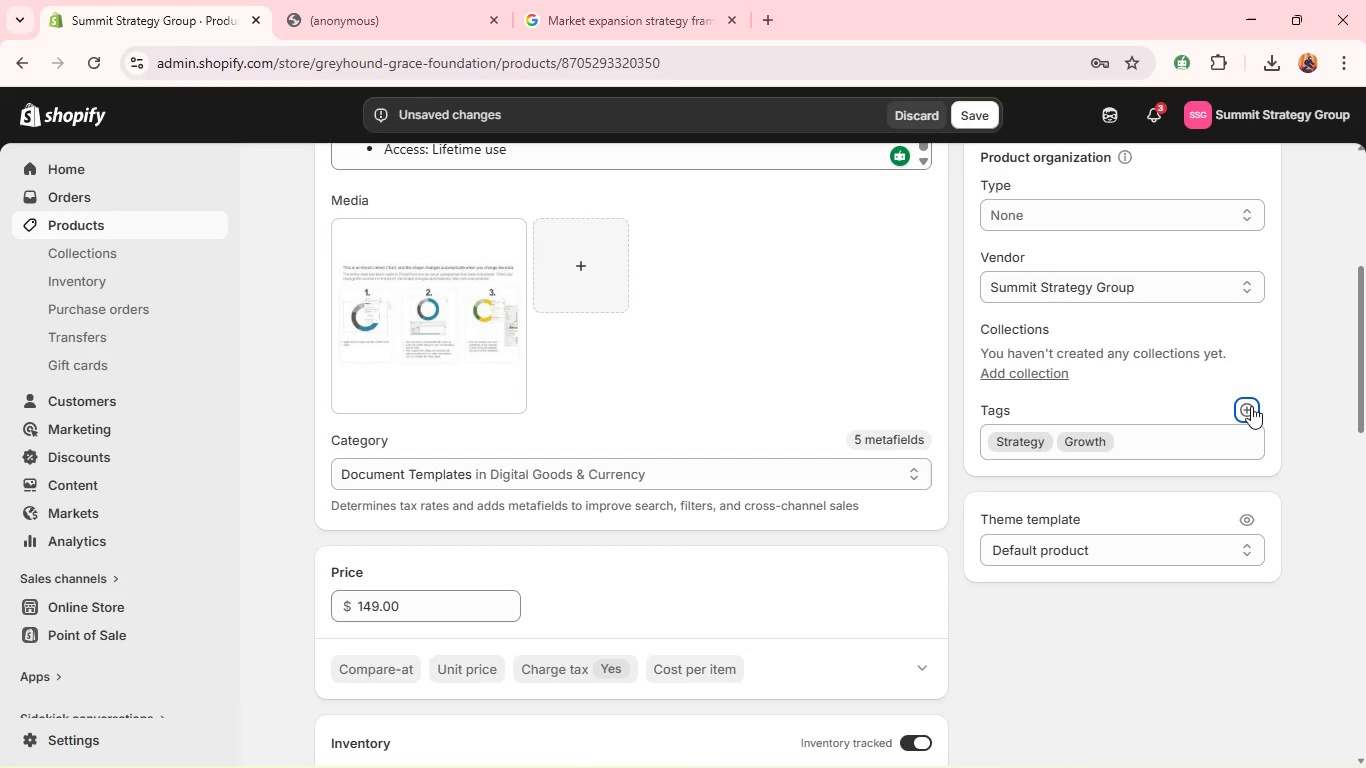 
left_click([1251, 406])
 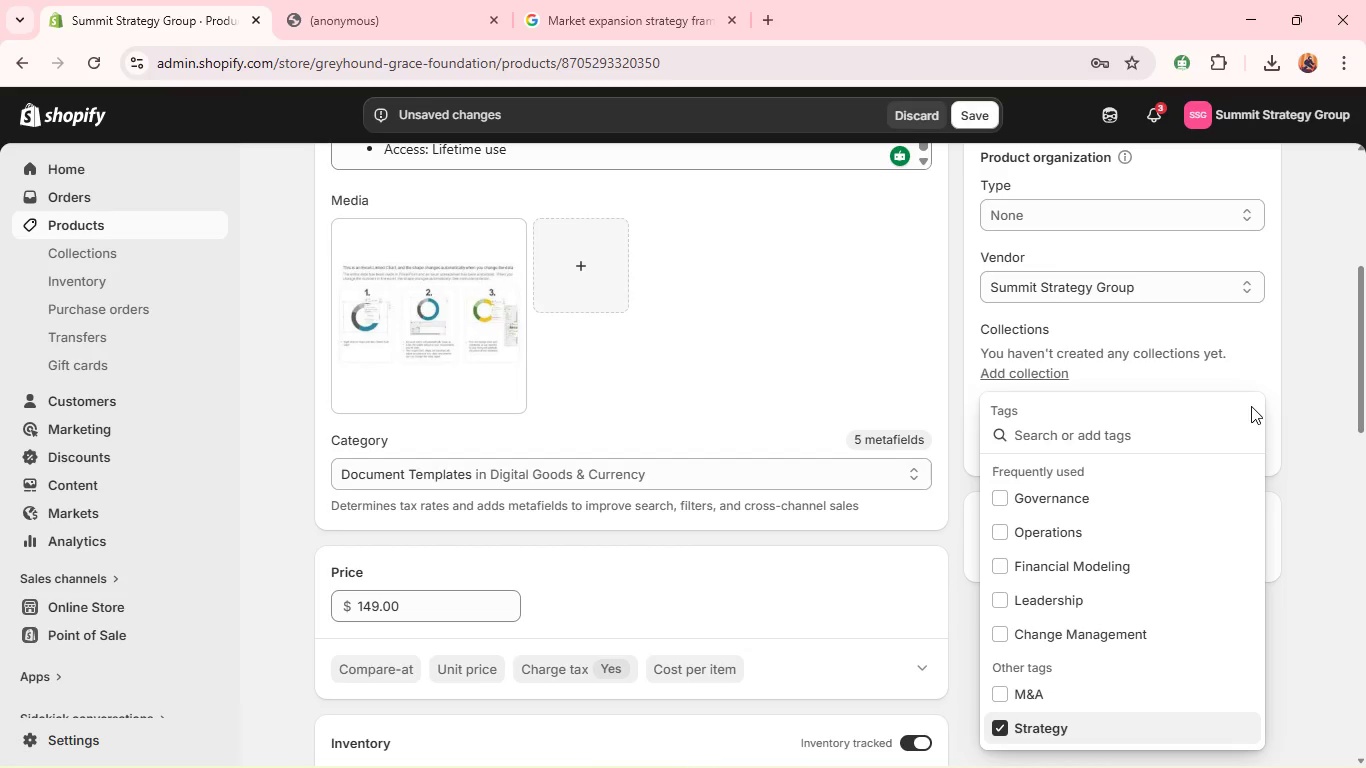 
type(Leadership)
 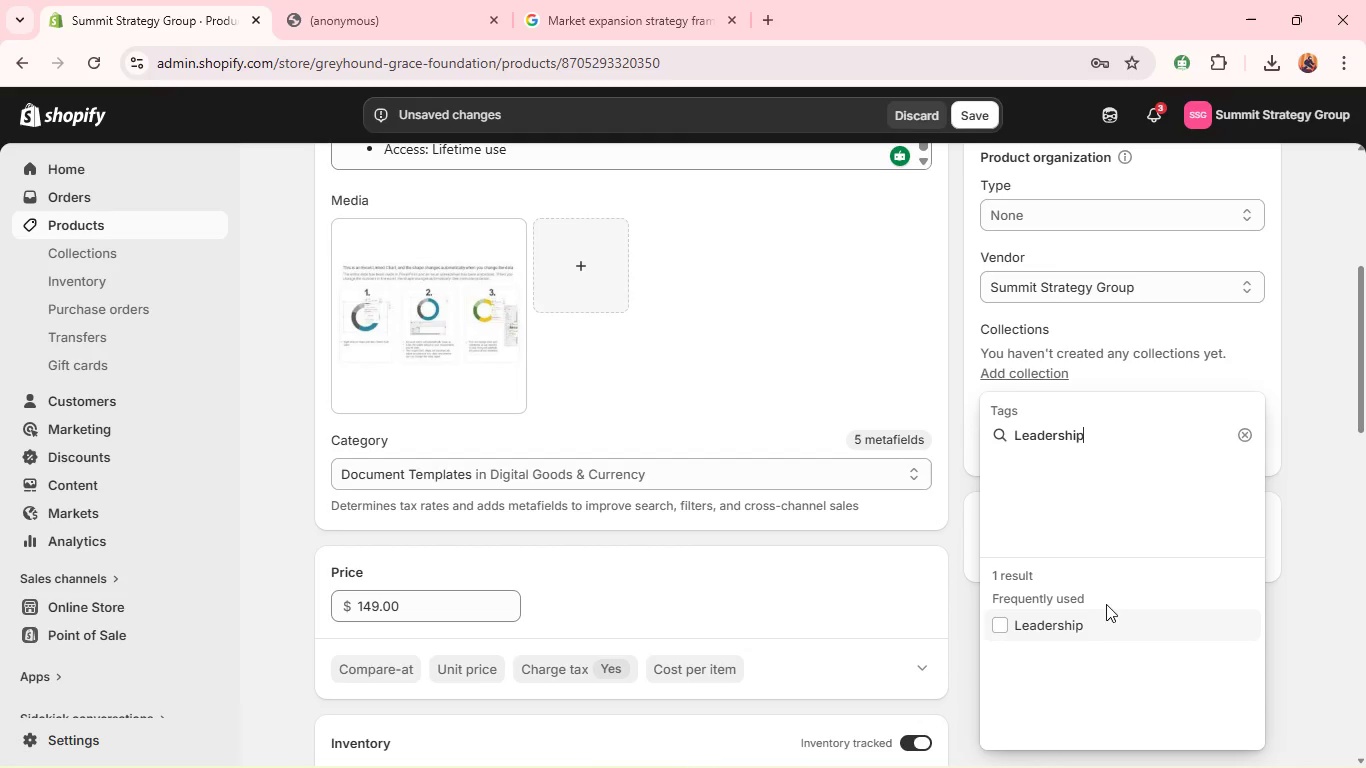 
left_click([1095, 621])
 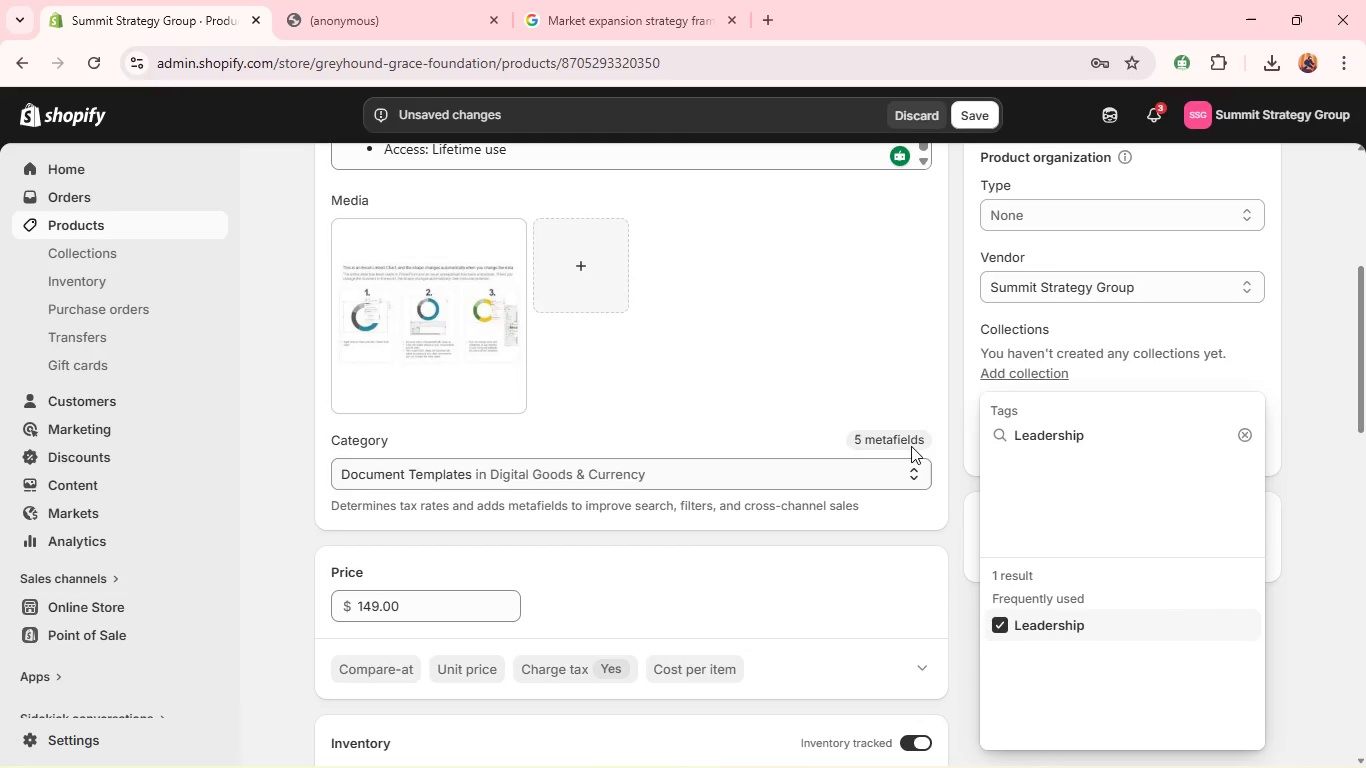 
left_click([904, 379])
 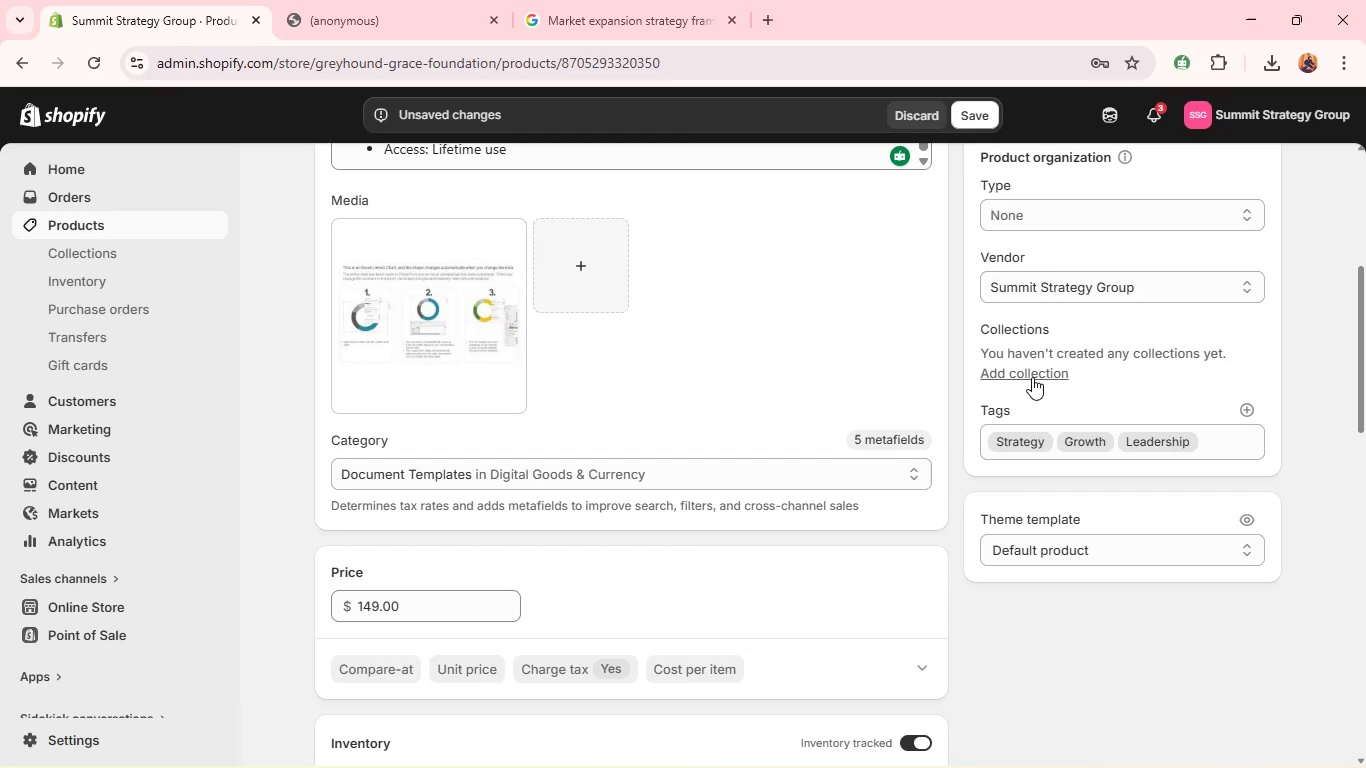 
left_click([1032, 376])
 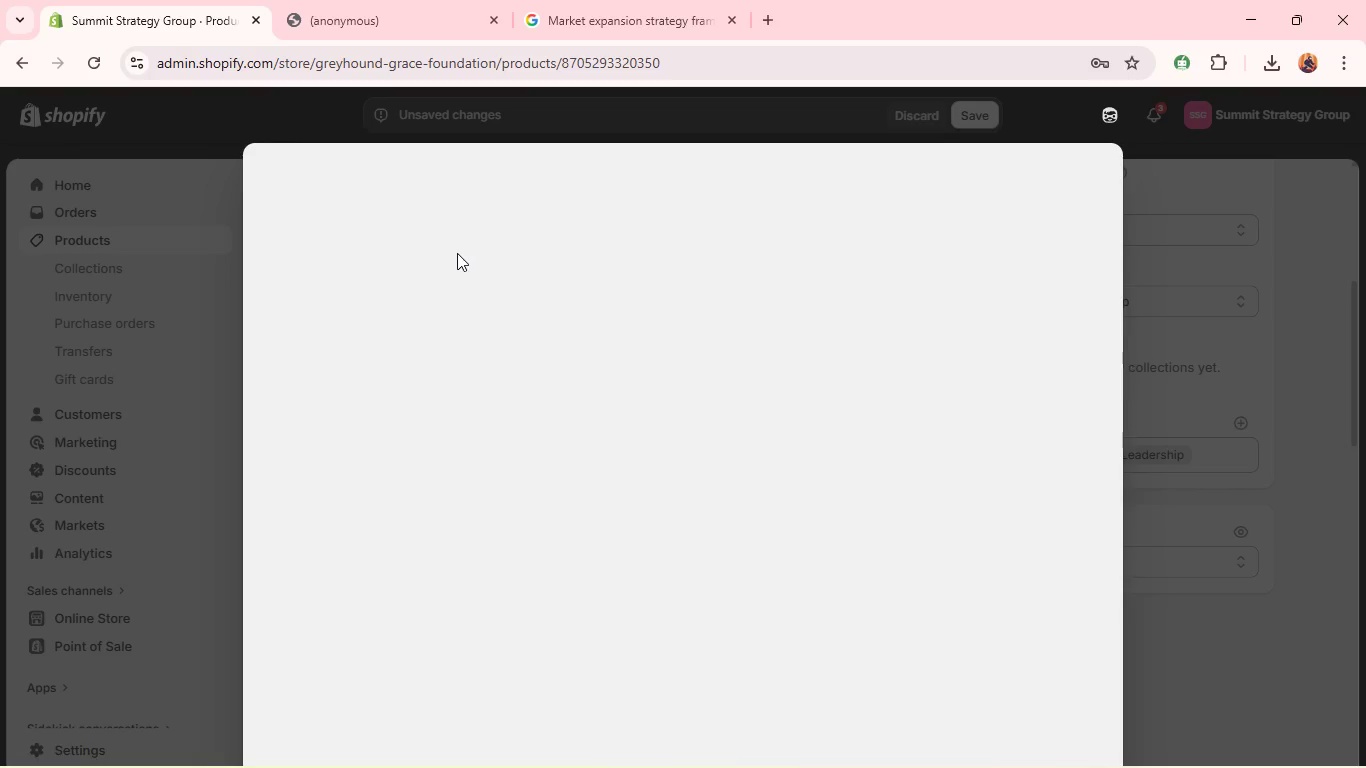 
wait(6.59)
 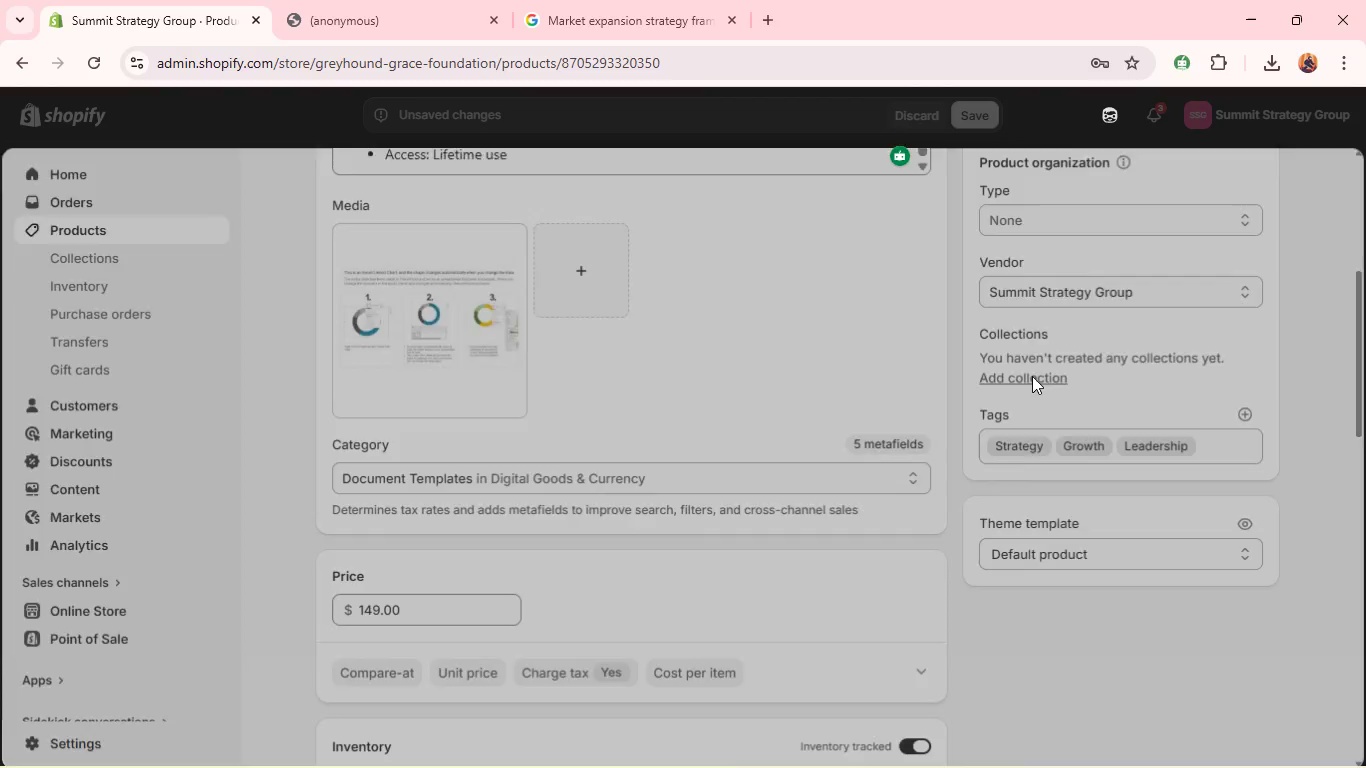 
left_click([367, 255])
 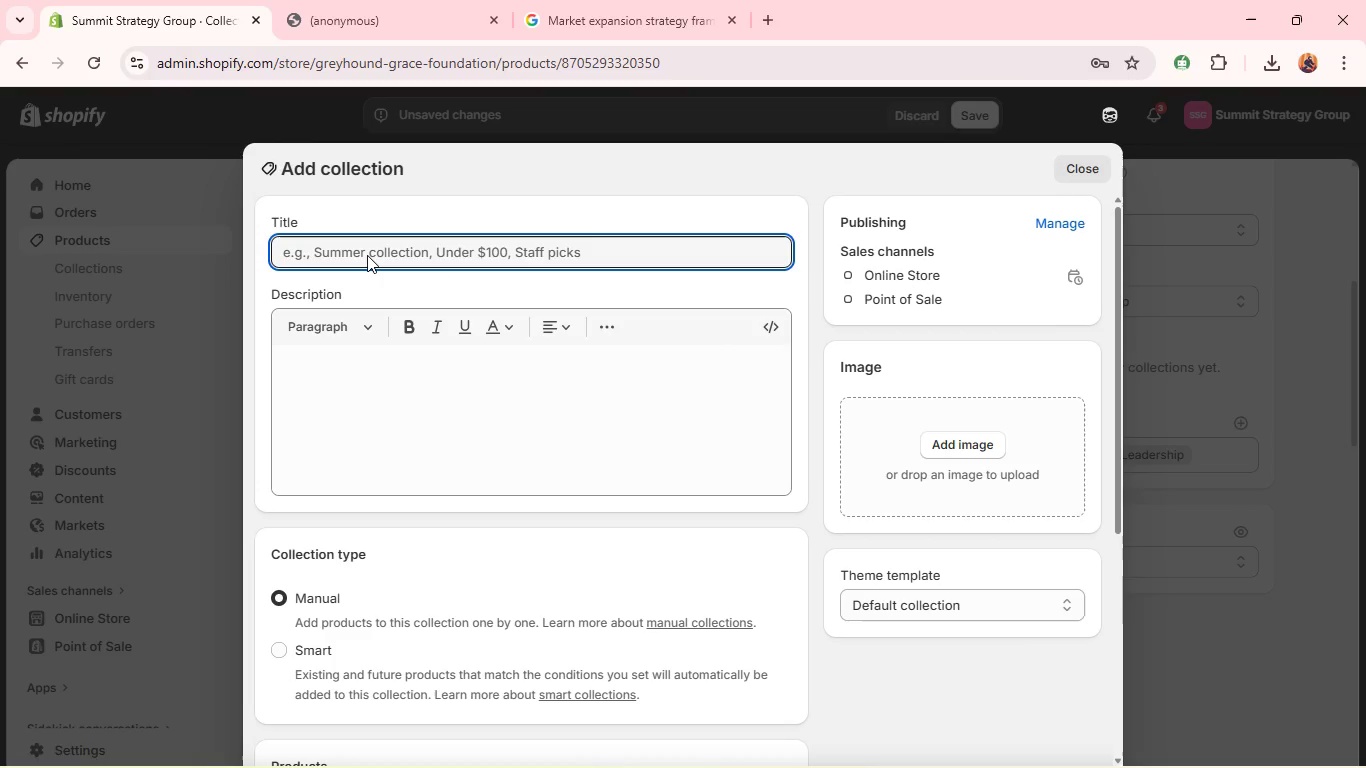 
type(DIgital Toolkitsac)
 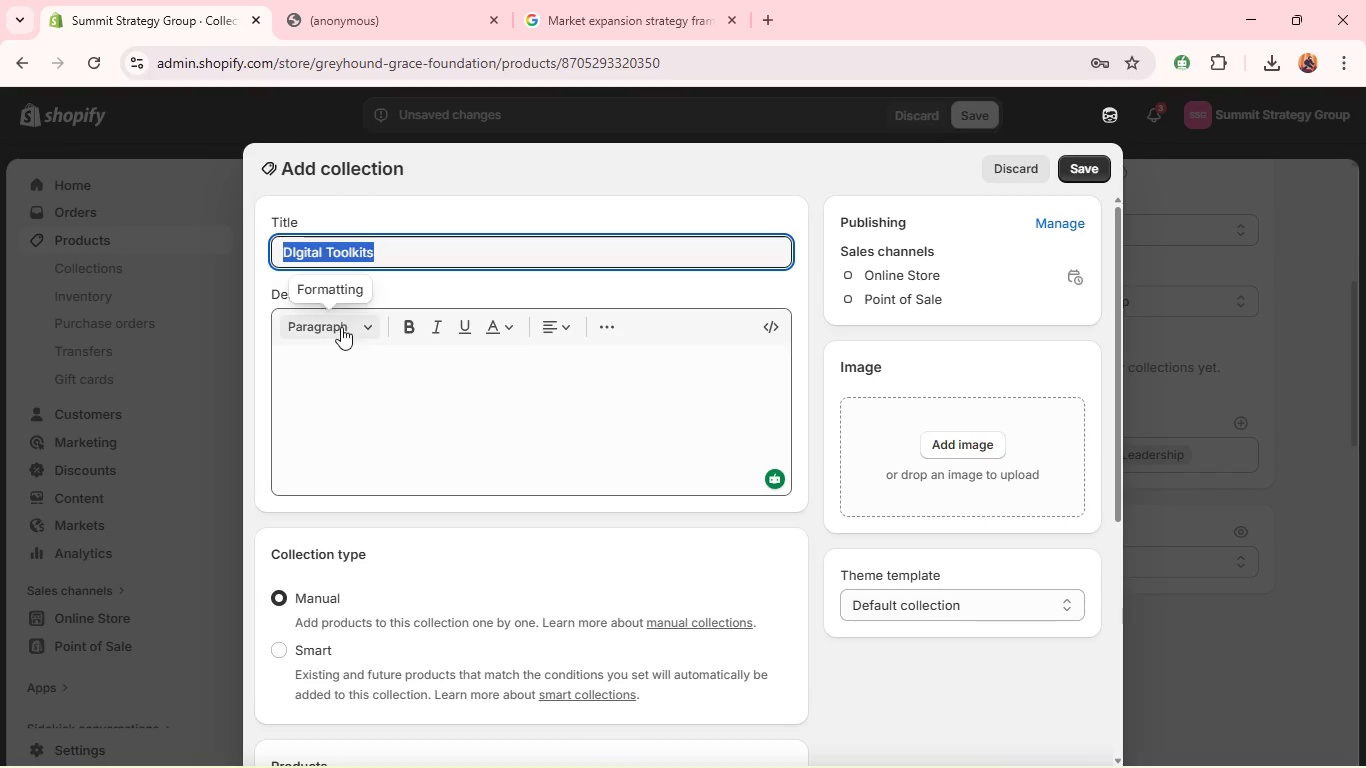 
 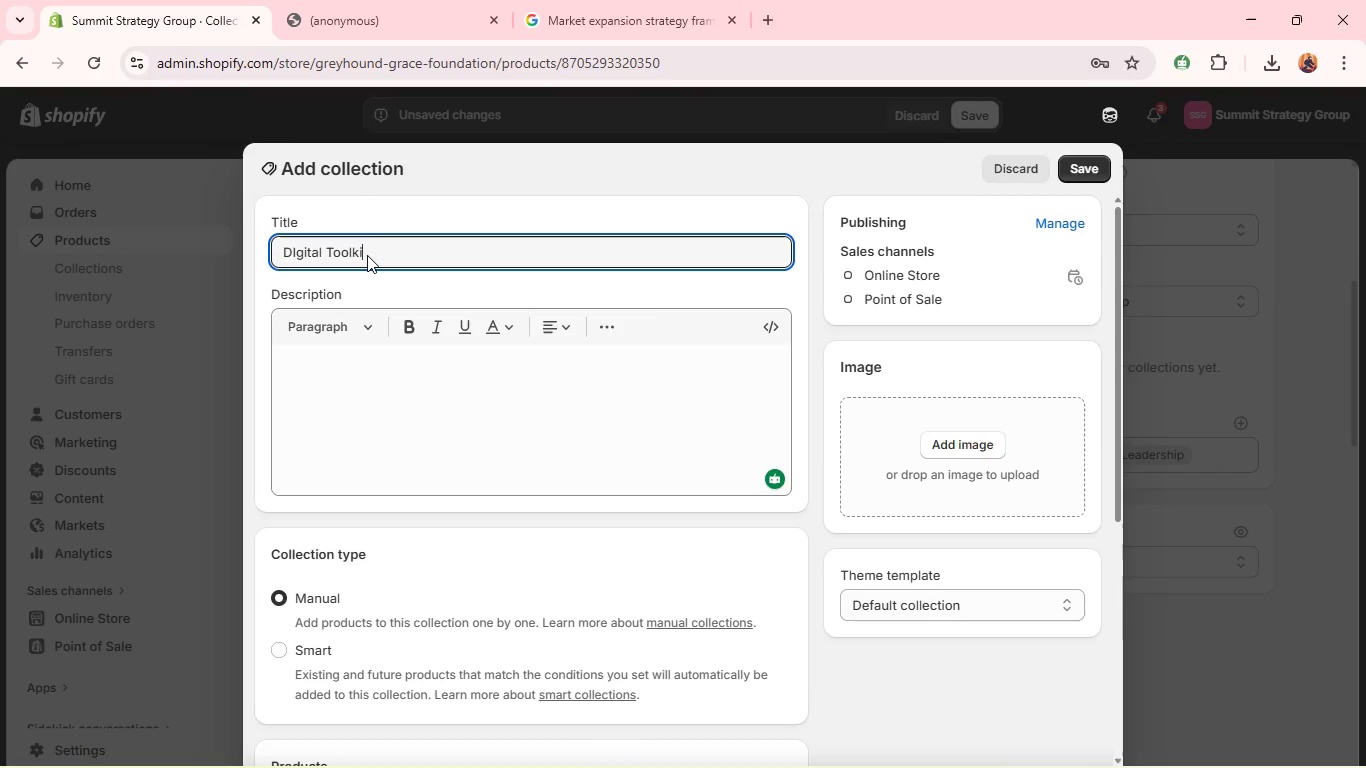 
hold_key(key=ControlLeft, duration=0.84)
 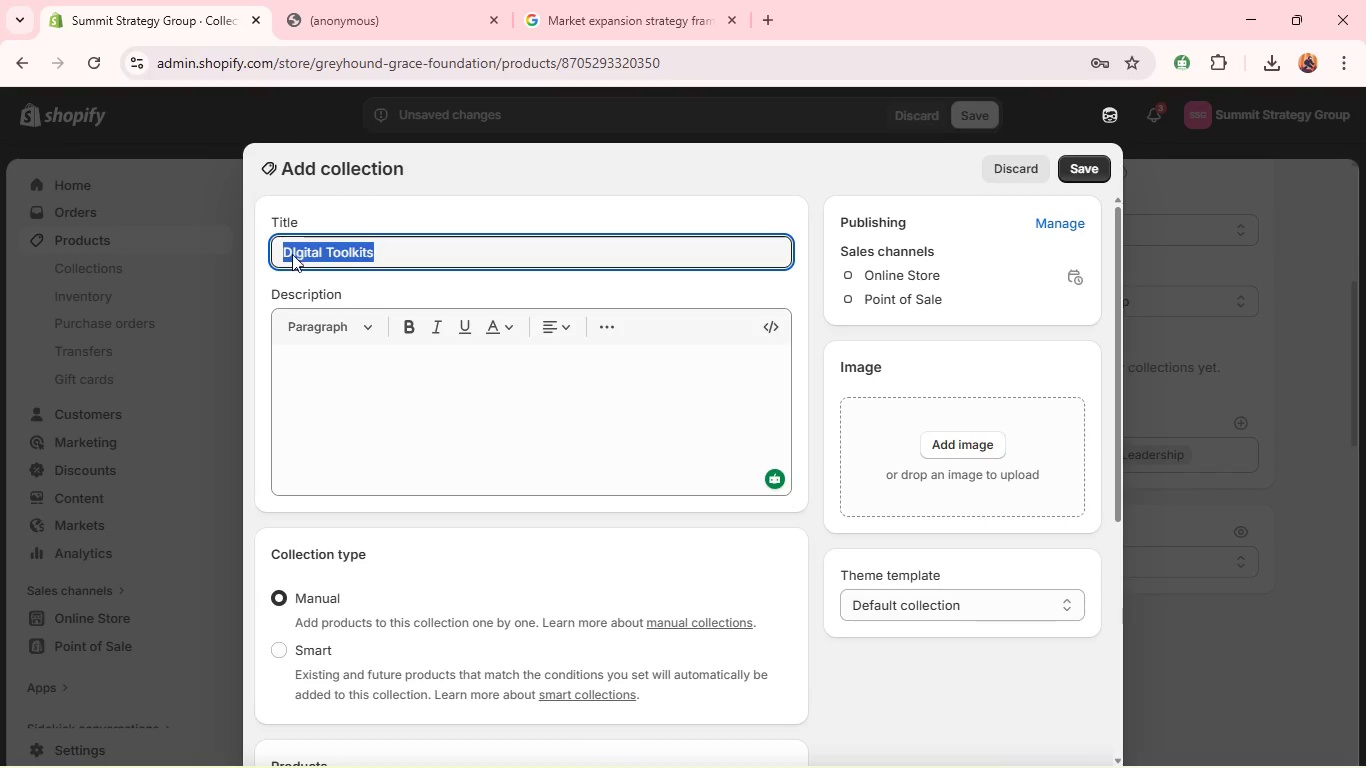 
left_click([296, 253])
 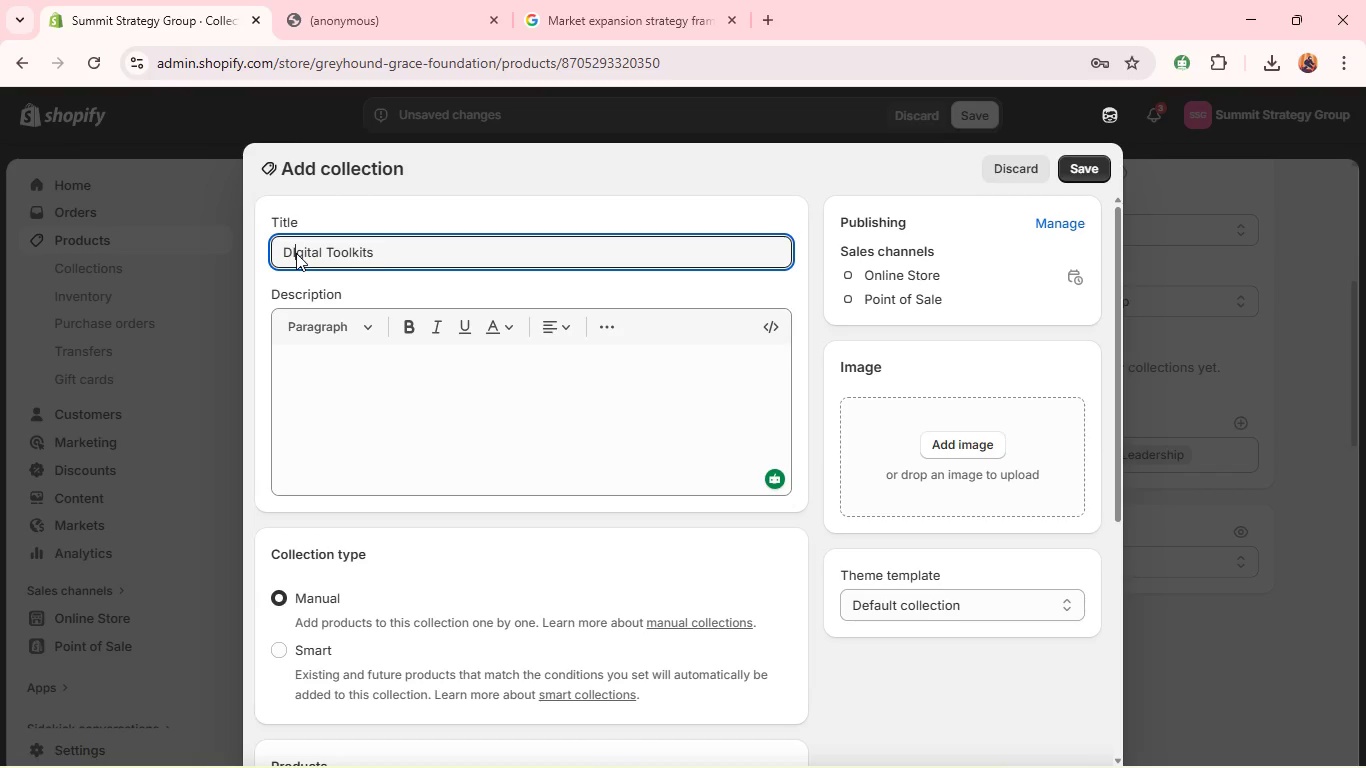 
hold_key(key=Backspace, duration=6.09)
 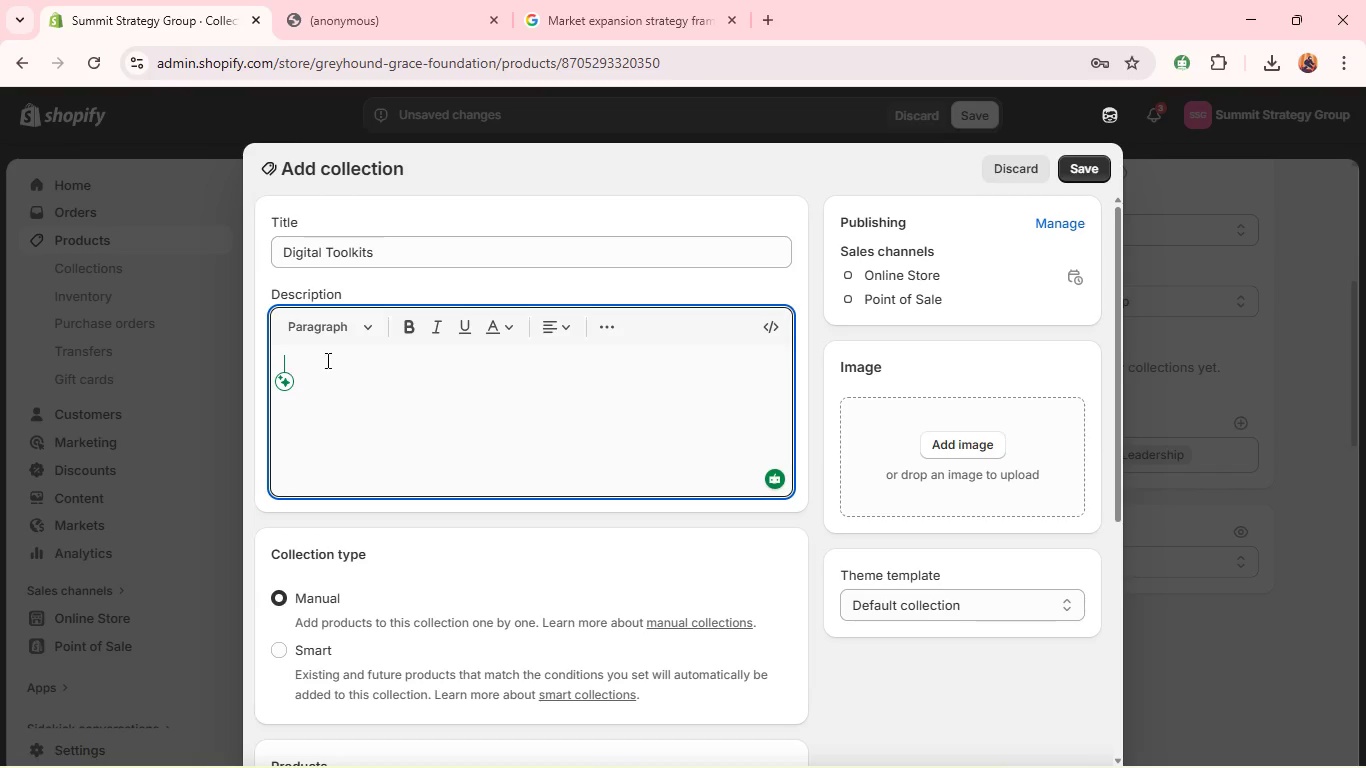 
key(I)
 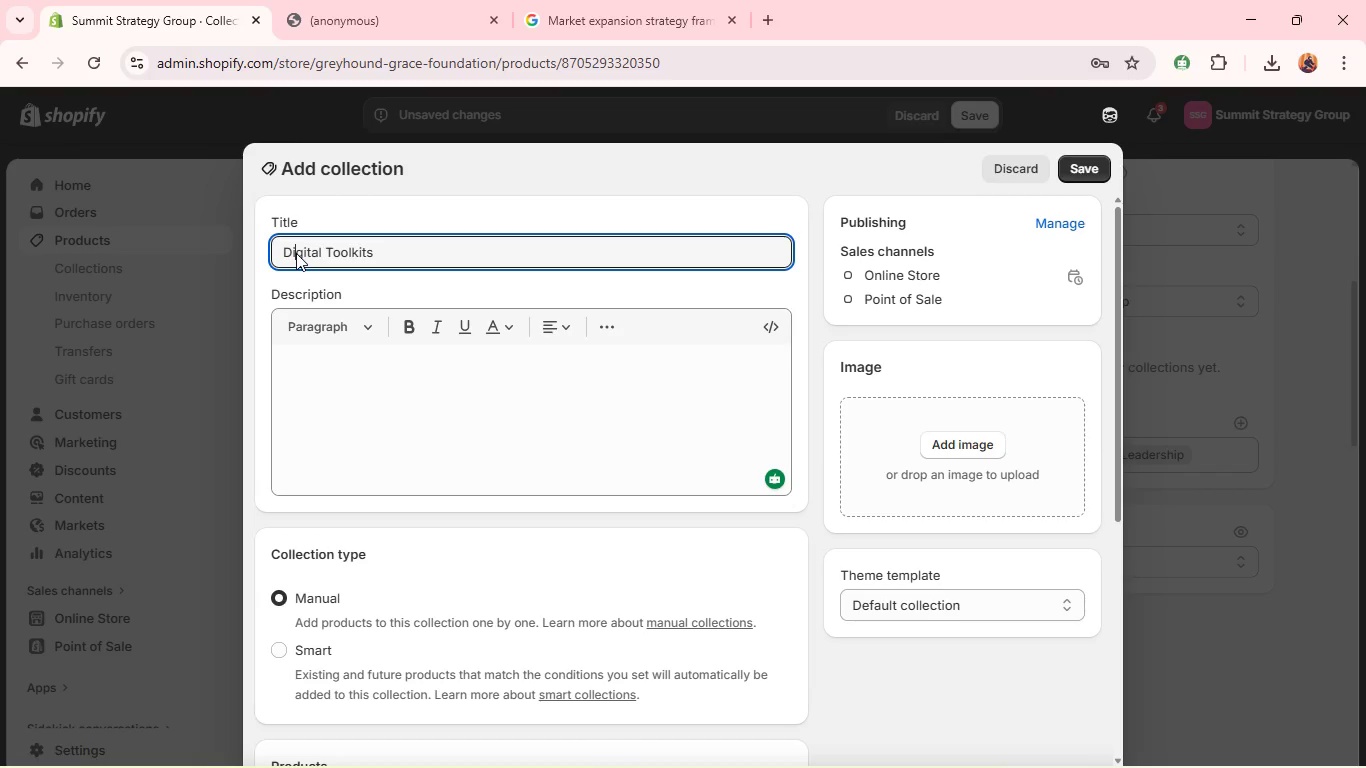 
key(Control+A)
 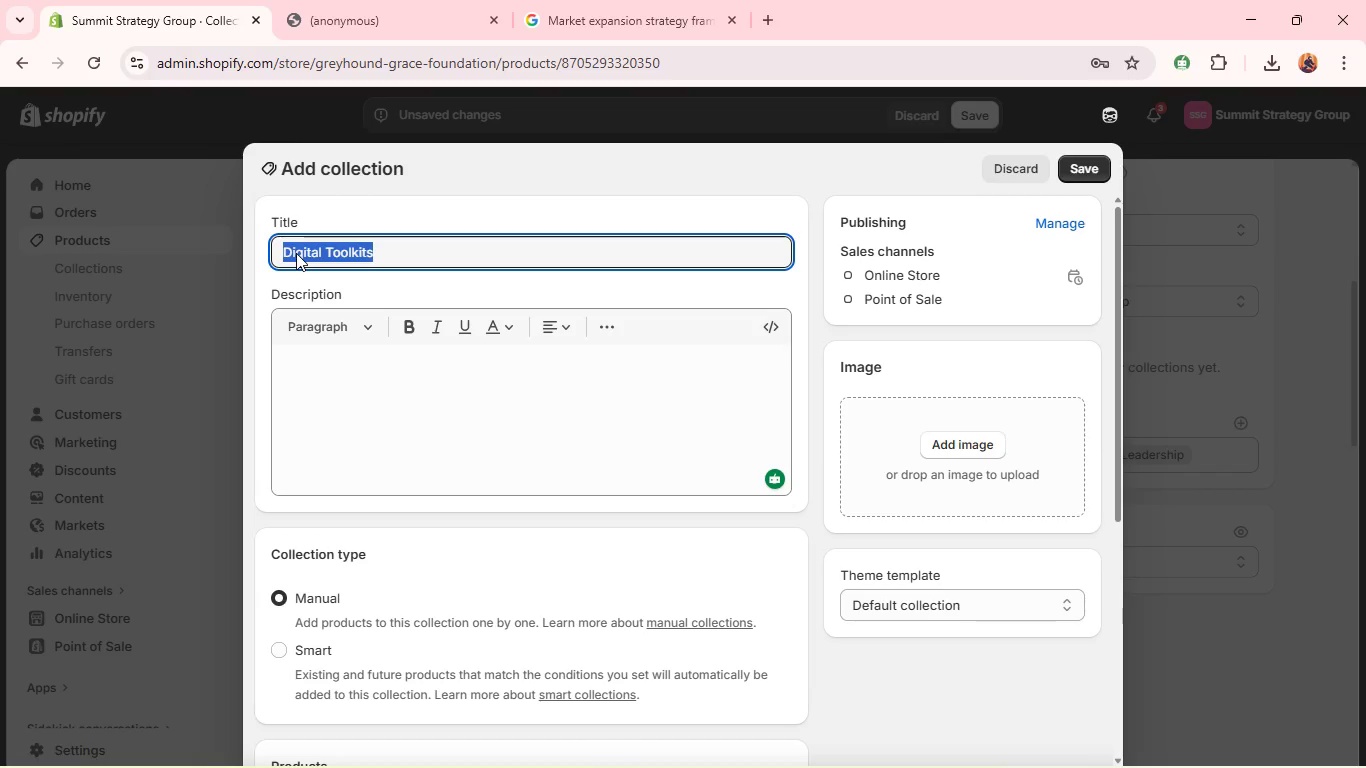 
key(Control+C)
 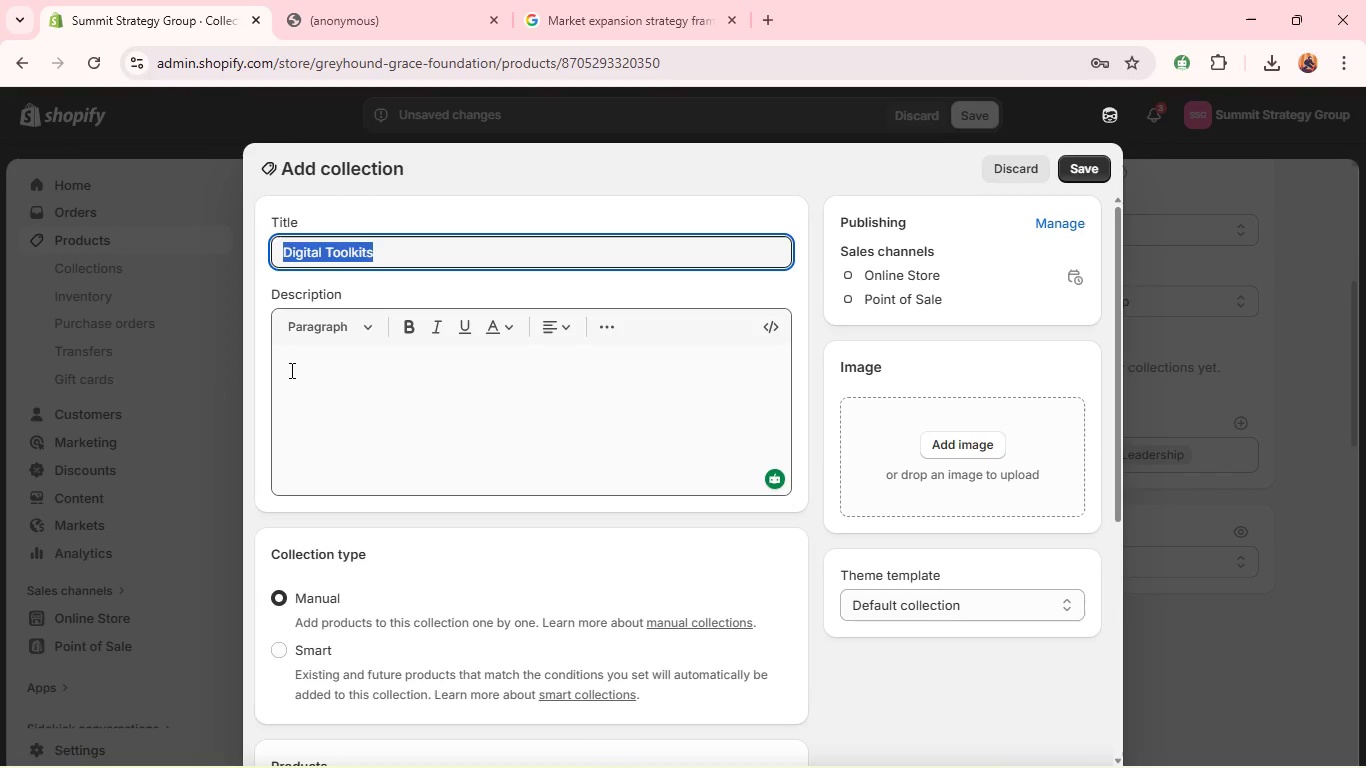 
left_click([298, 379])
 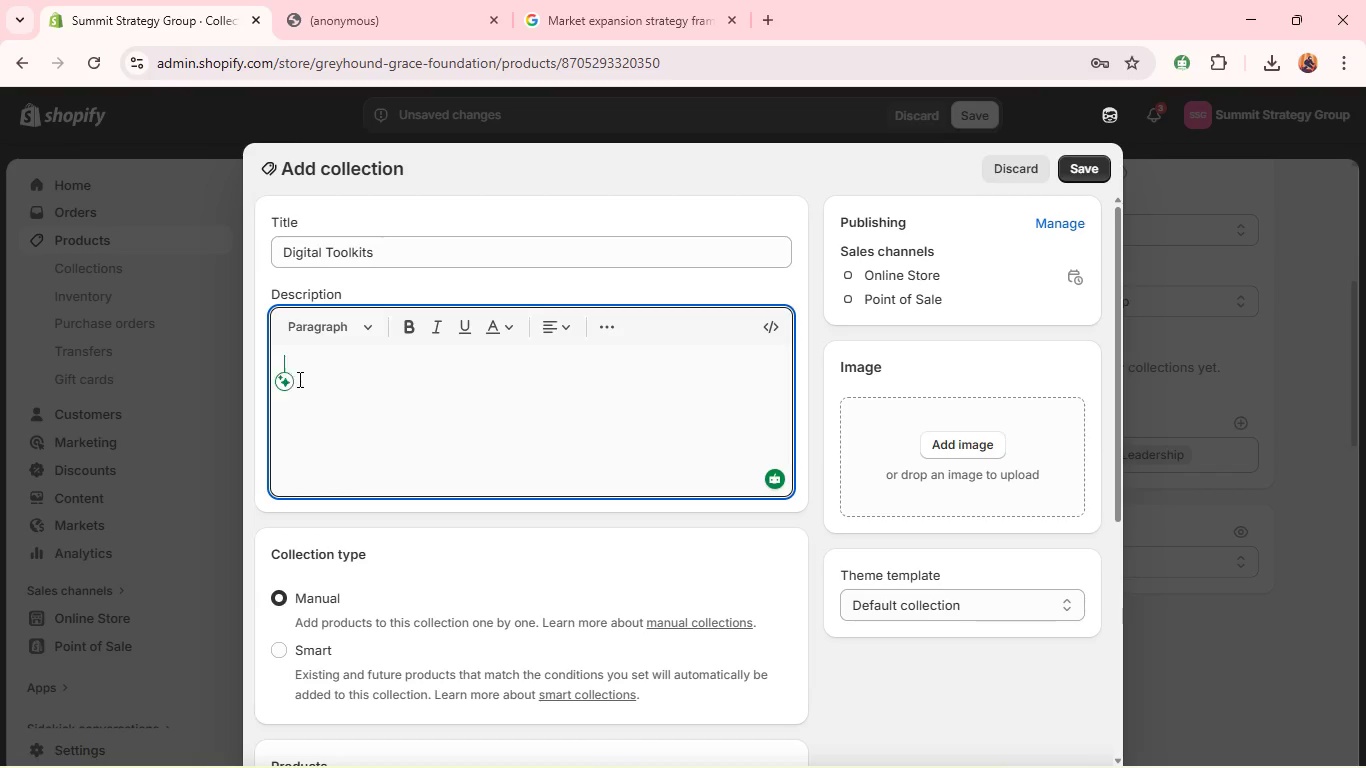 
key(Control+V)
 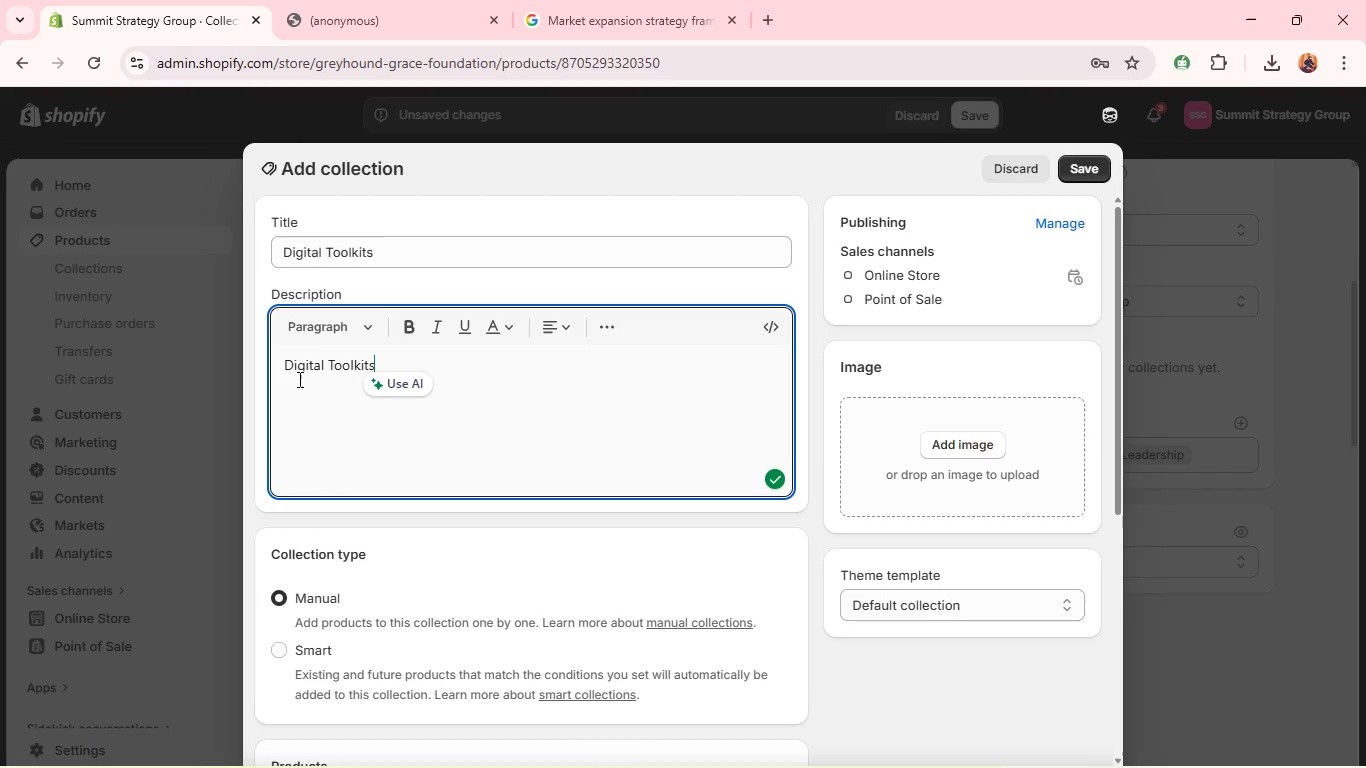 
key(Control+A)
 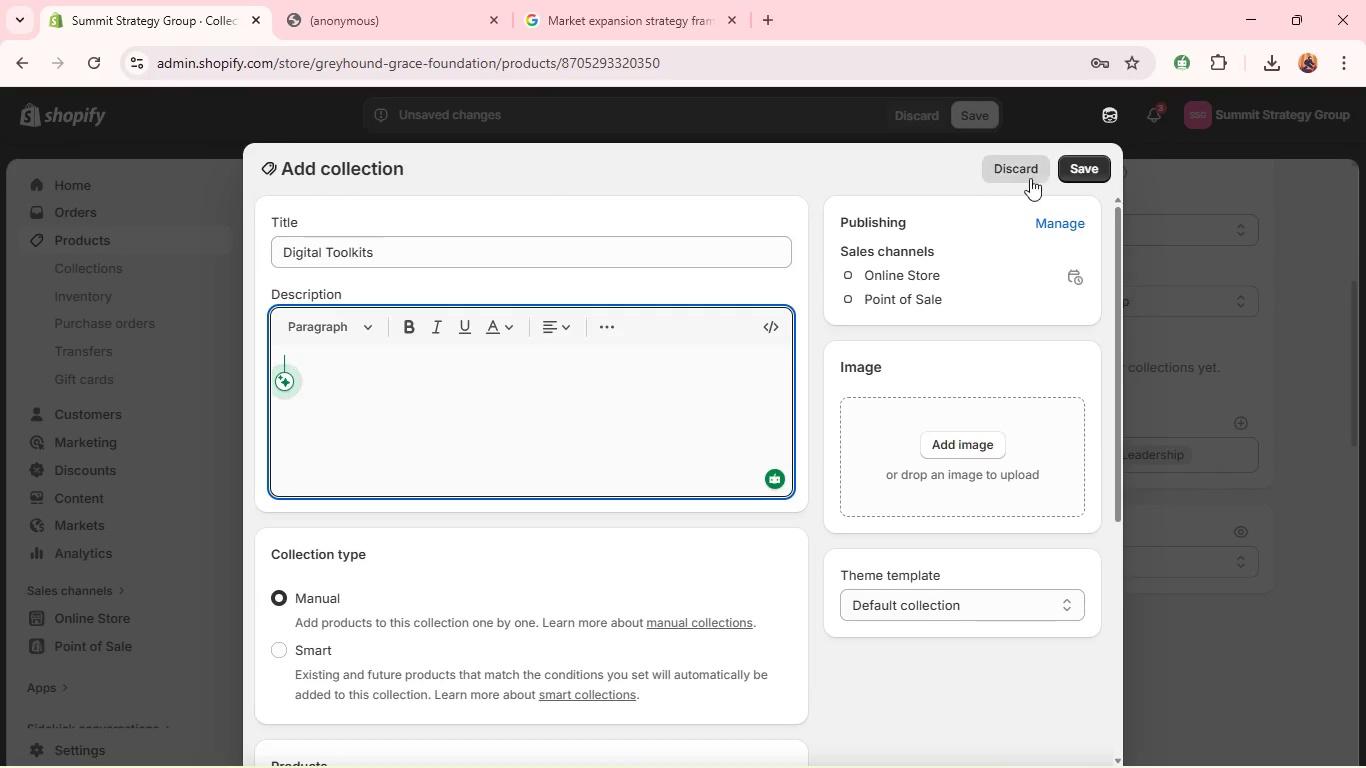 
left_click([1082, 165])
 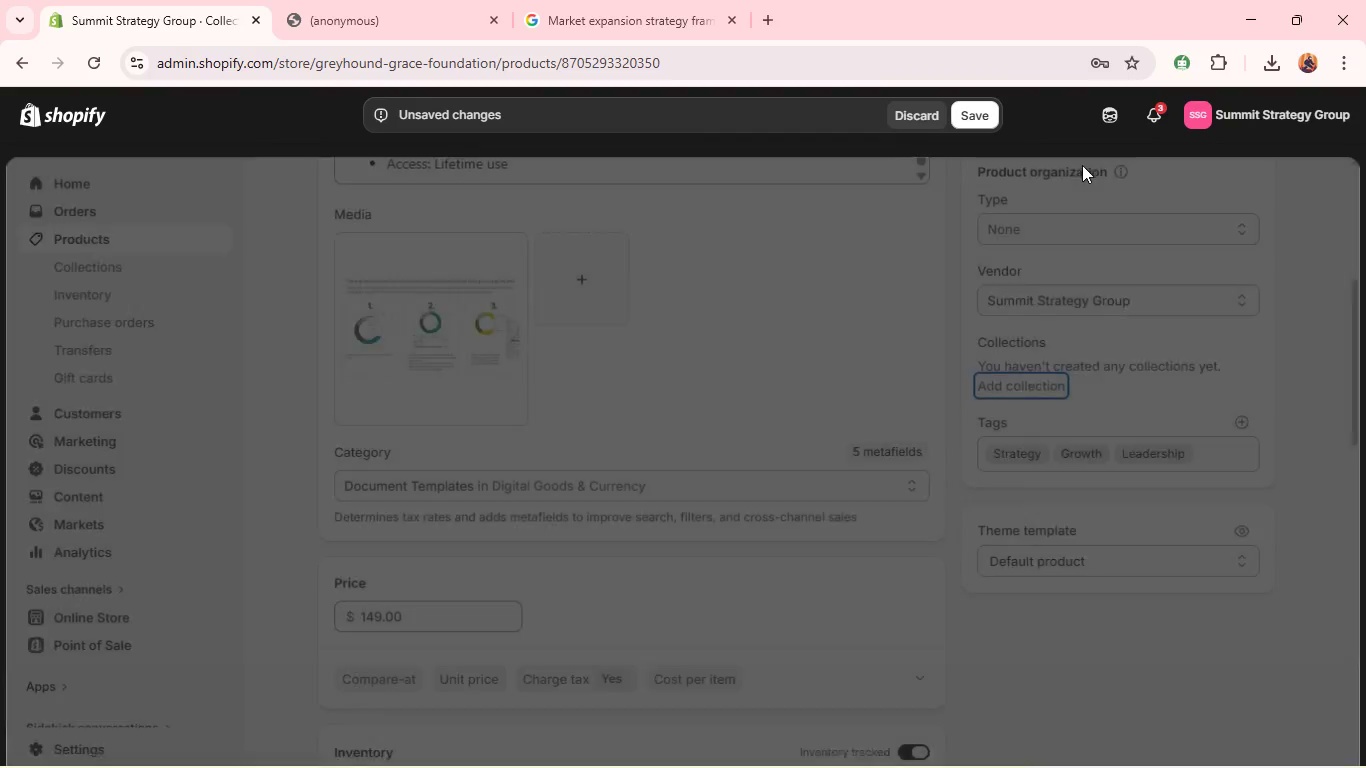 
mouse_move([918, 295])
 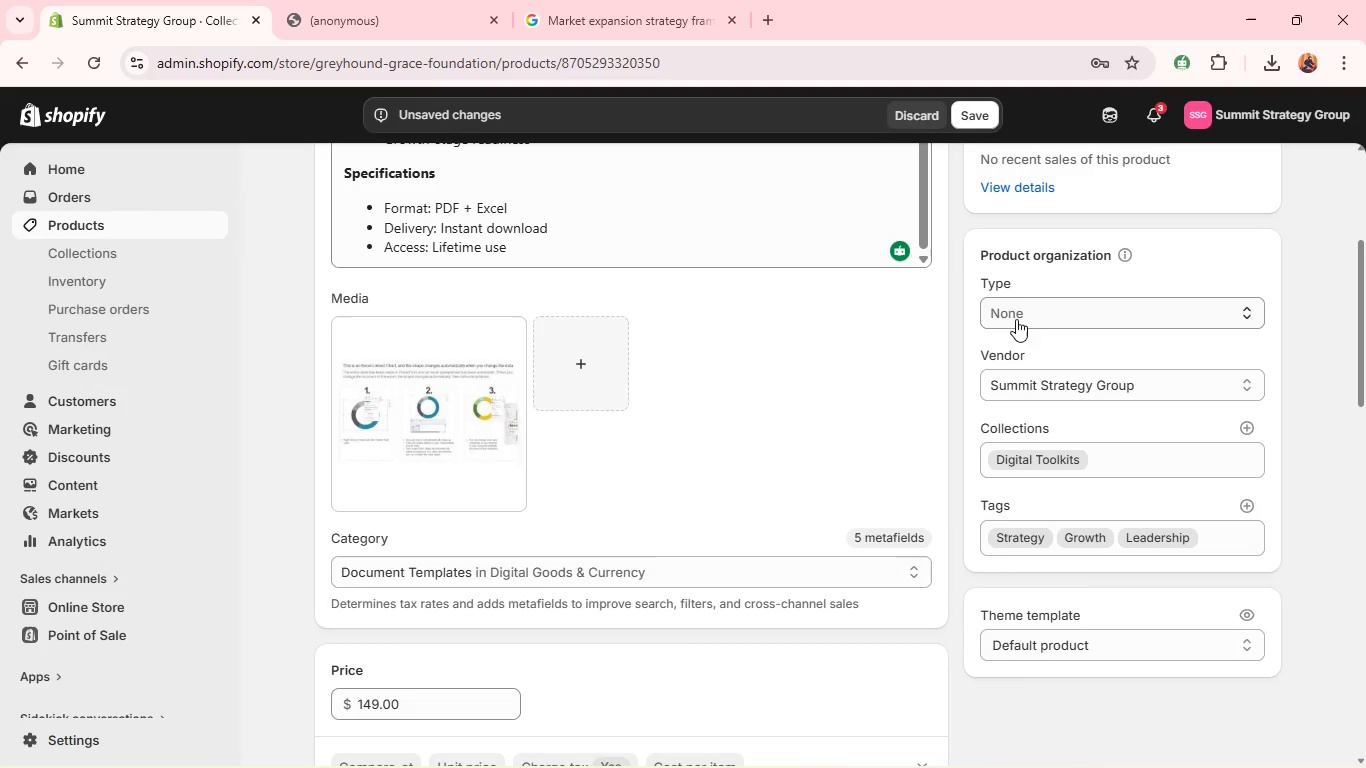 
left_click([1011, 315])
 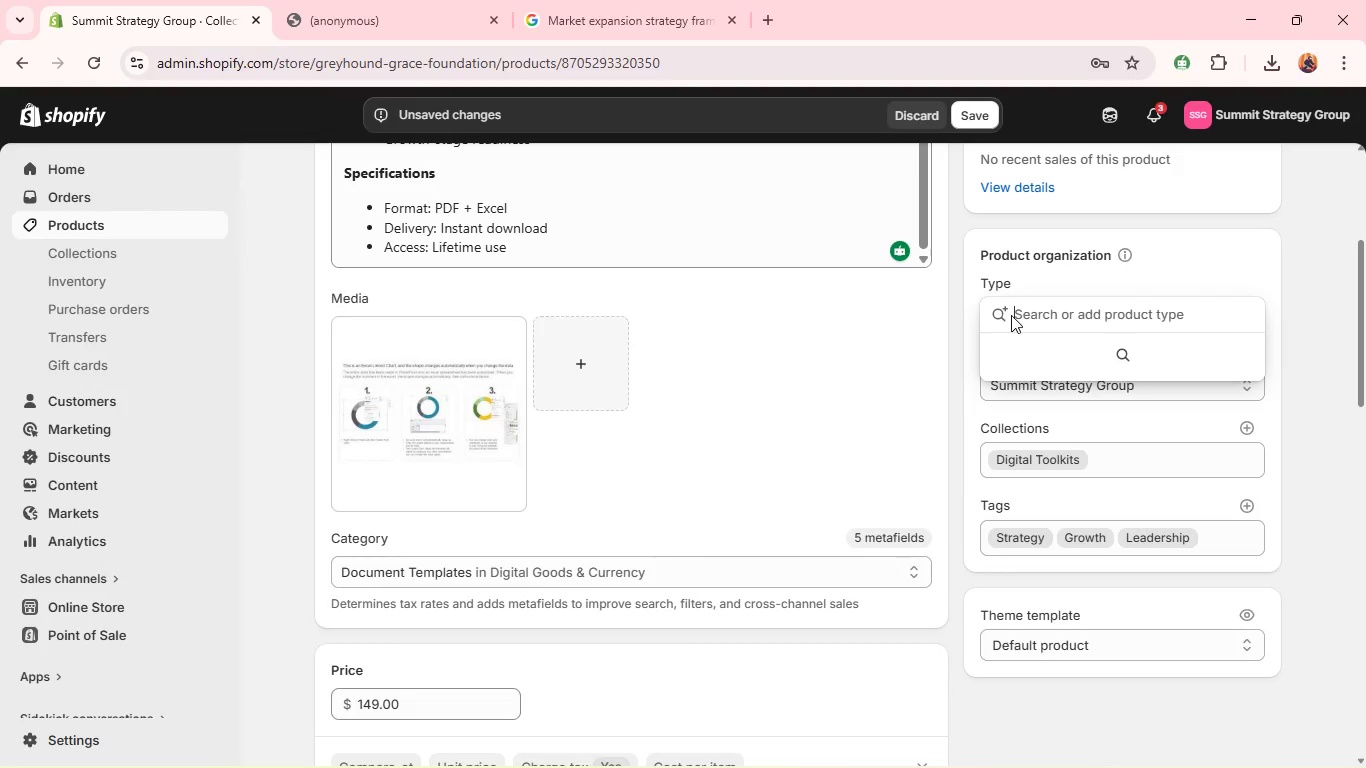 
type(Digitt)
key(Backspace)
type(al )
 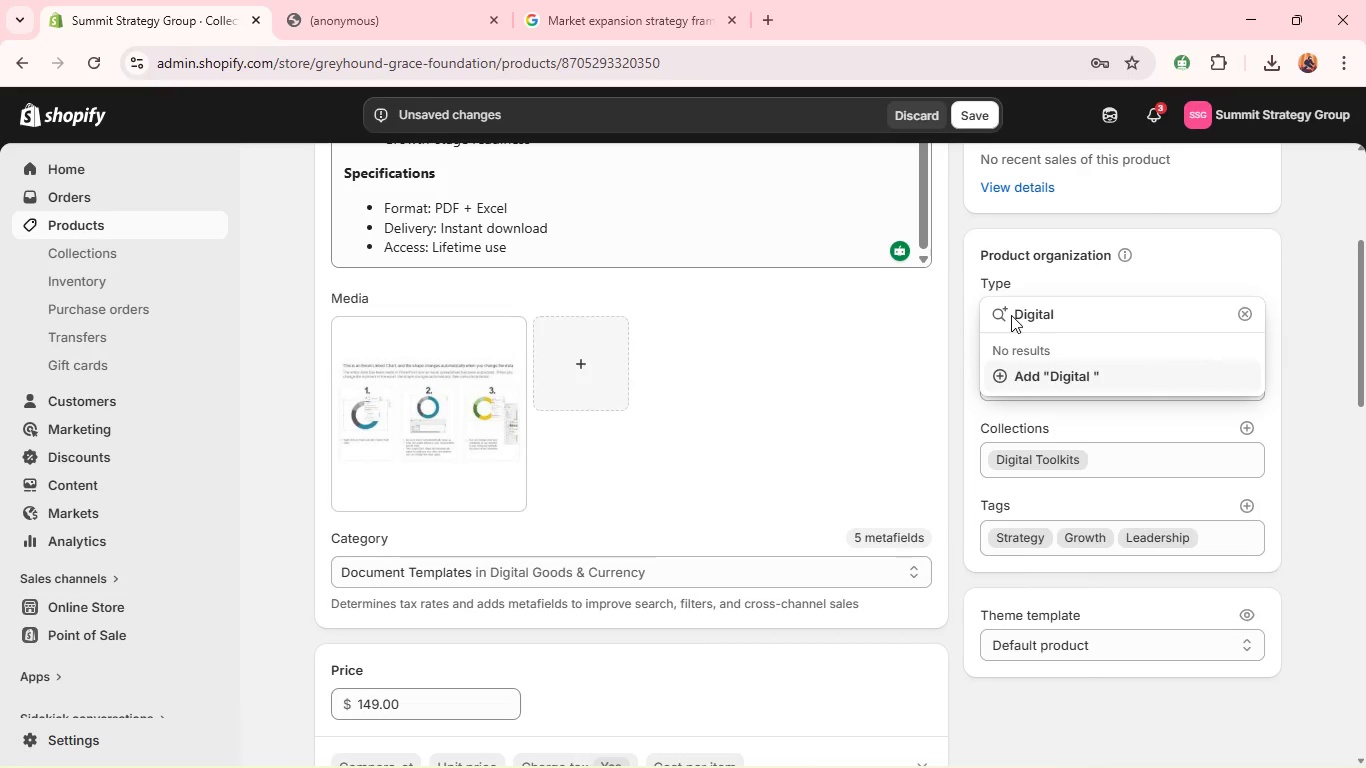 
key(Control+A)
 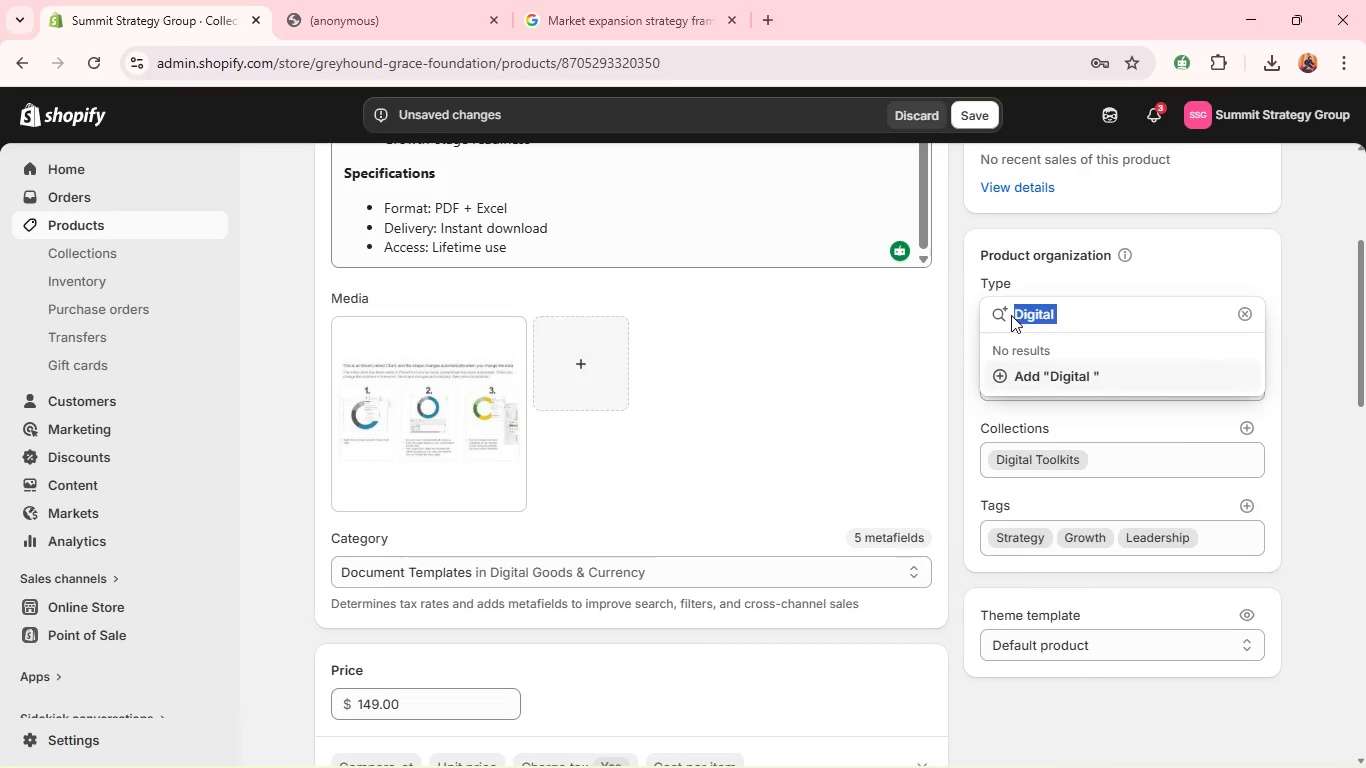 
key(Control+V)
 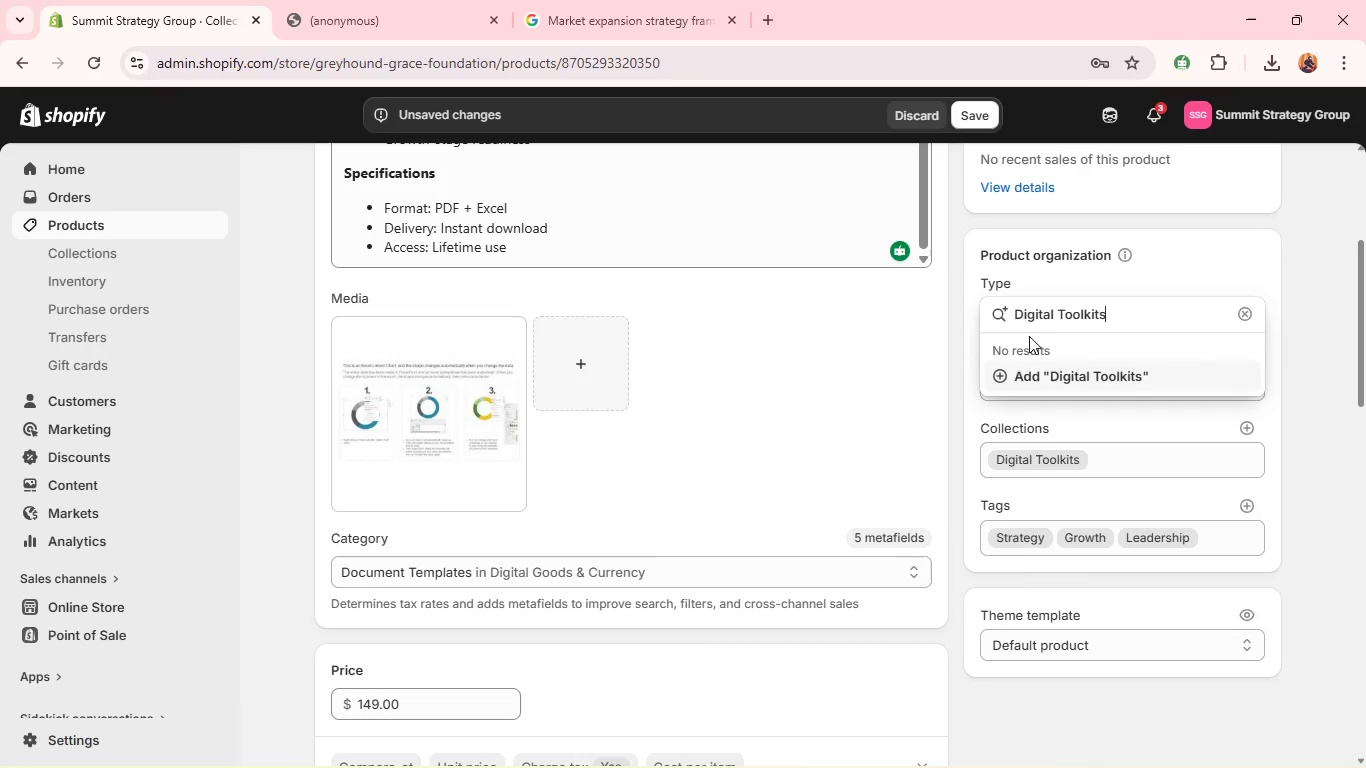 
left_click([1038, 364])
 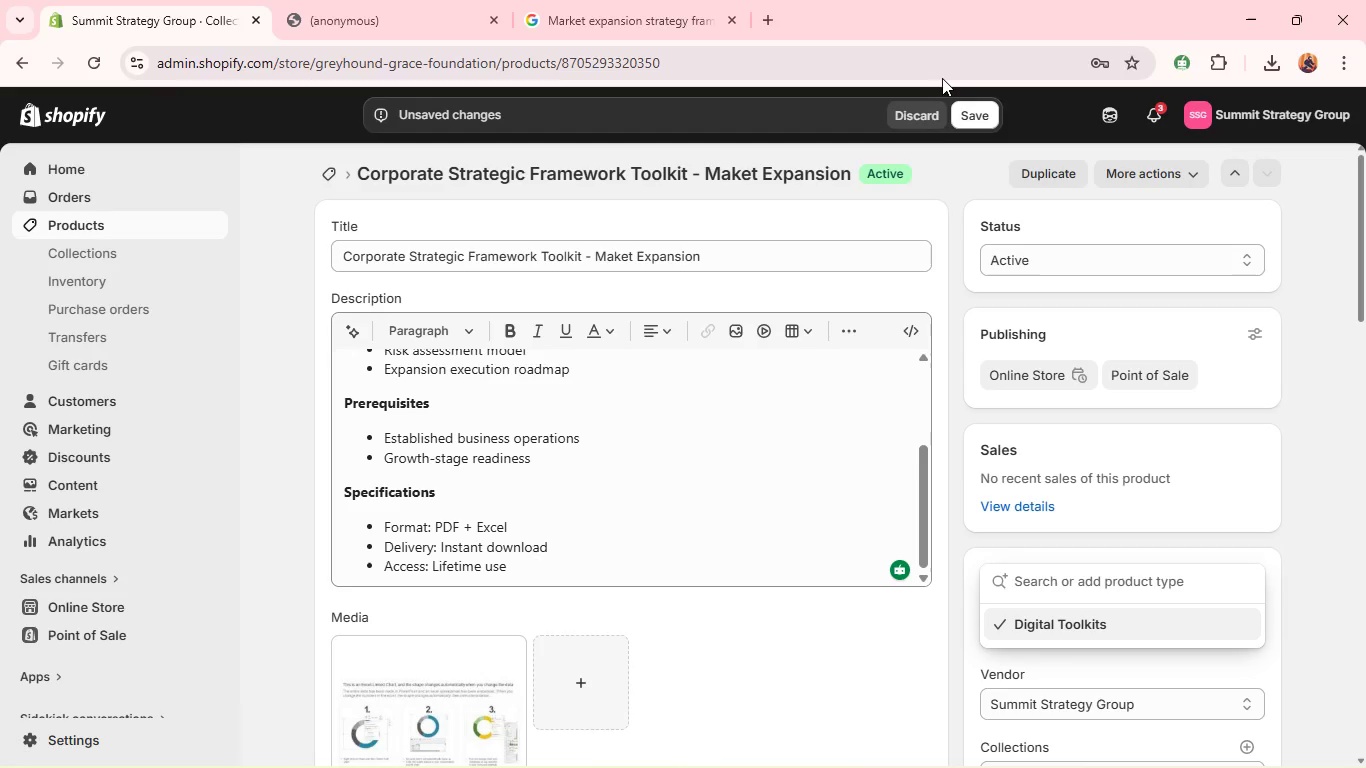 
left_click([978, 107])
 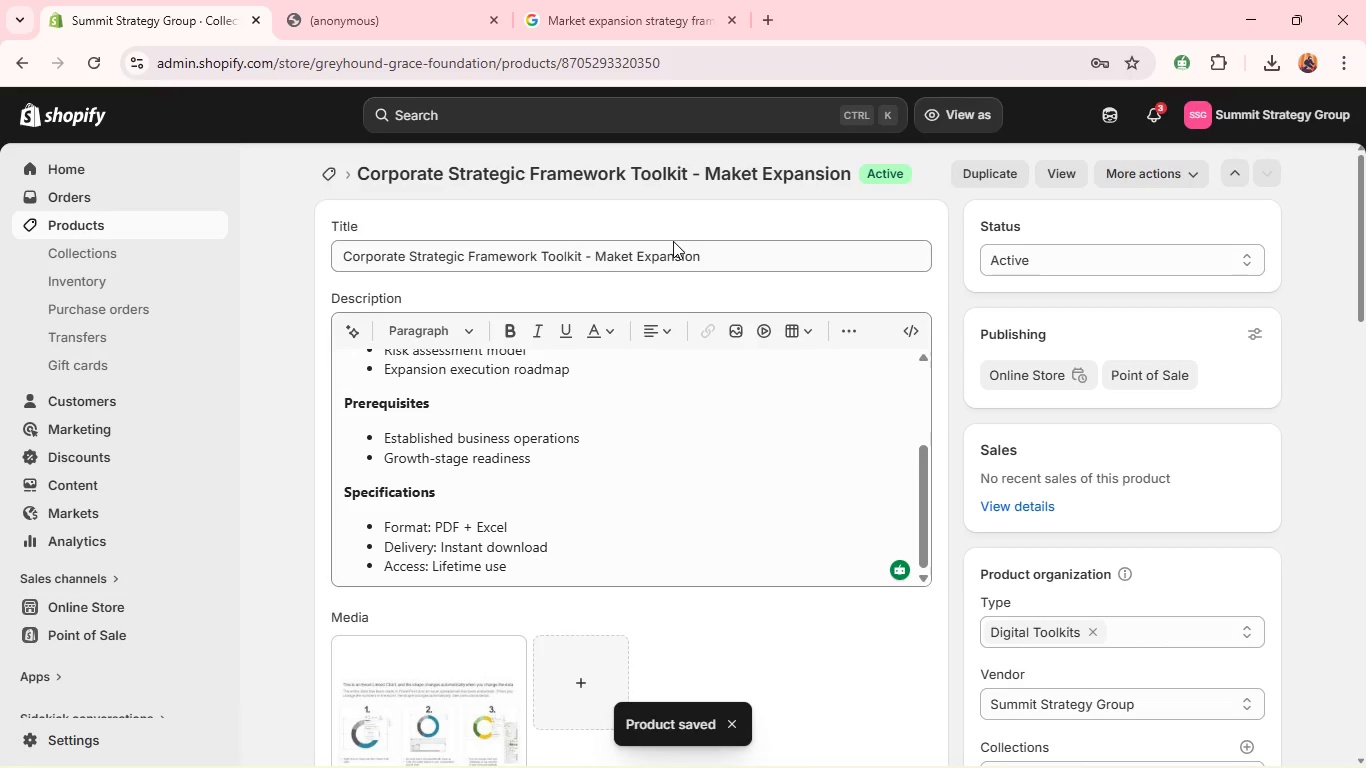 
wait(5.39)
 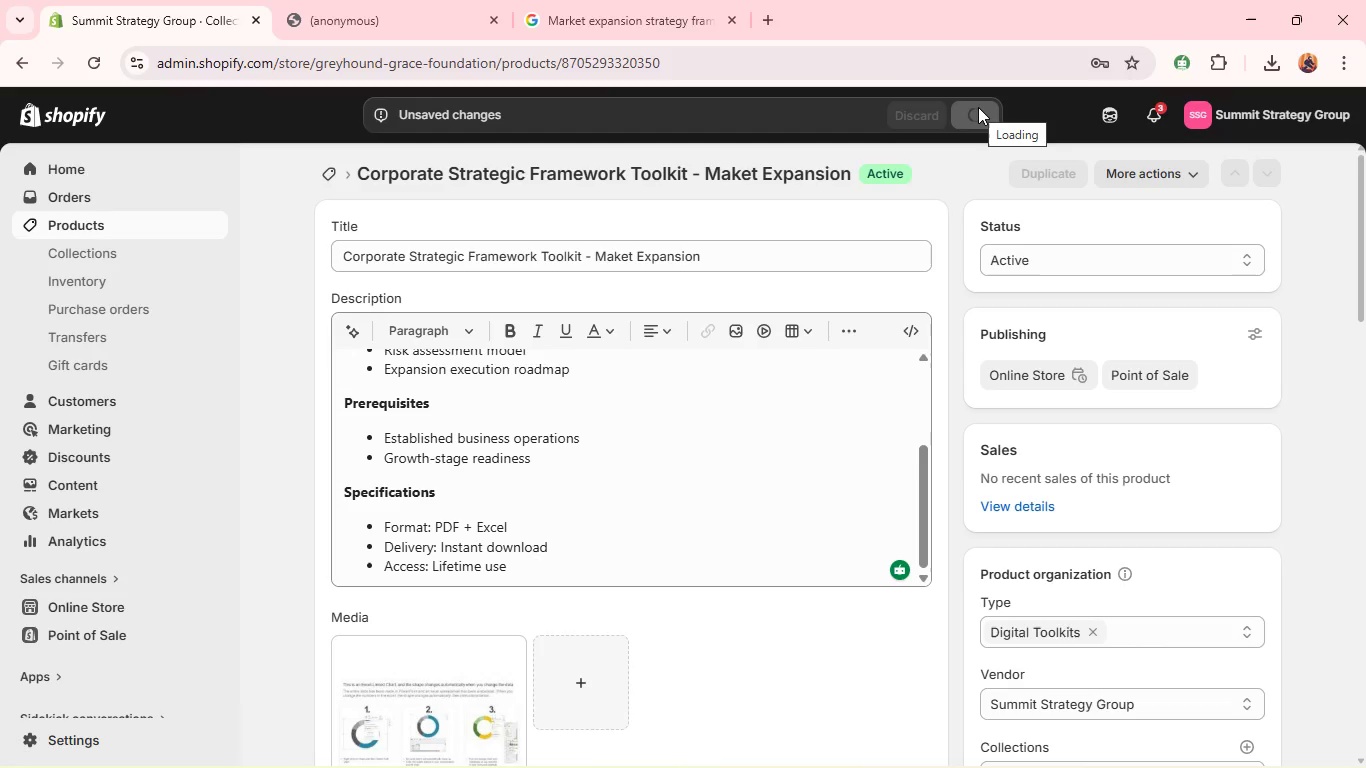 
left_click([333, 172])
 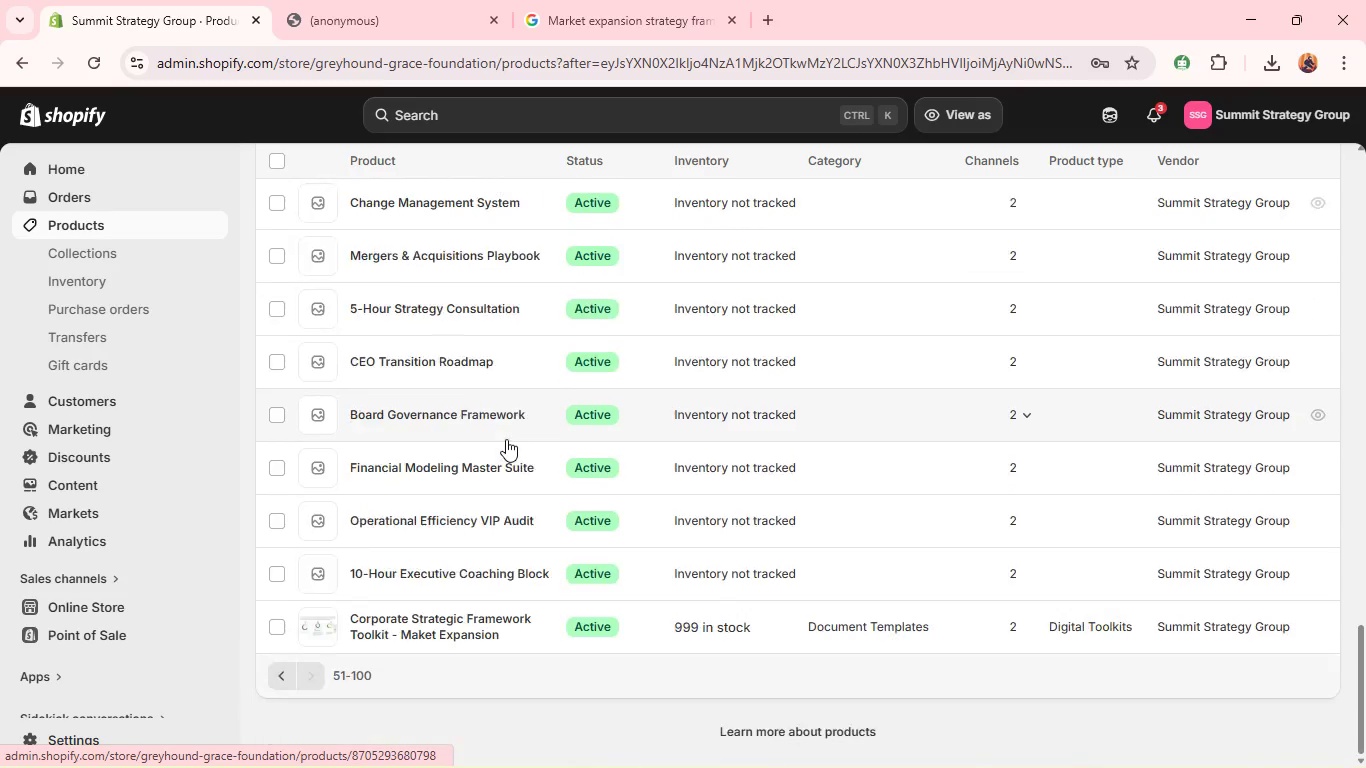 
wait(5.94)
 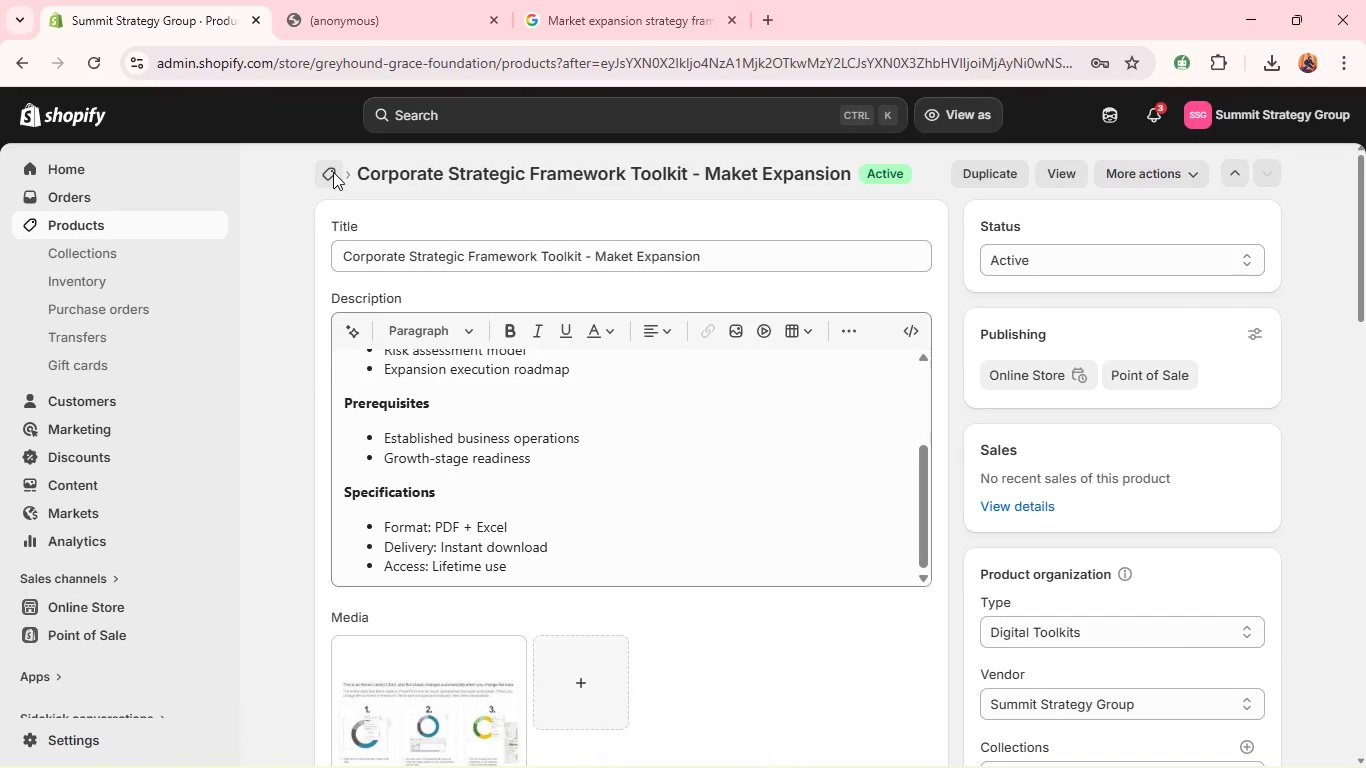 
left_click([409, 572])
 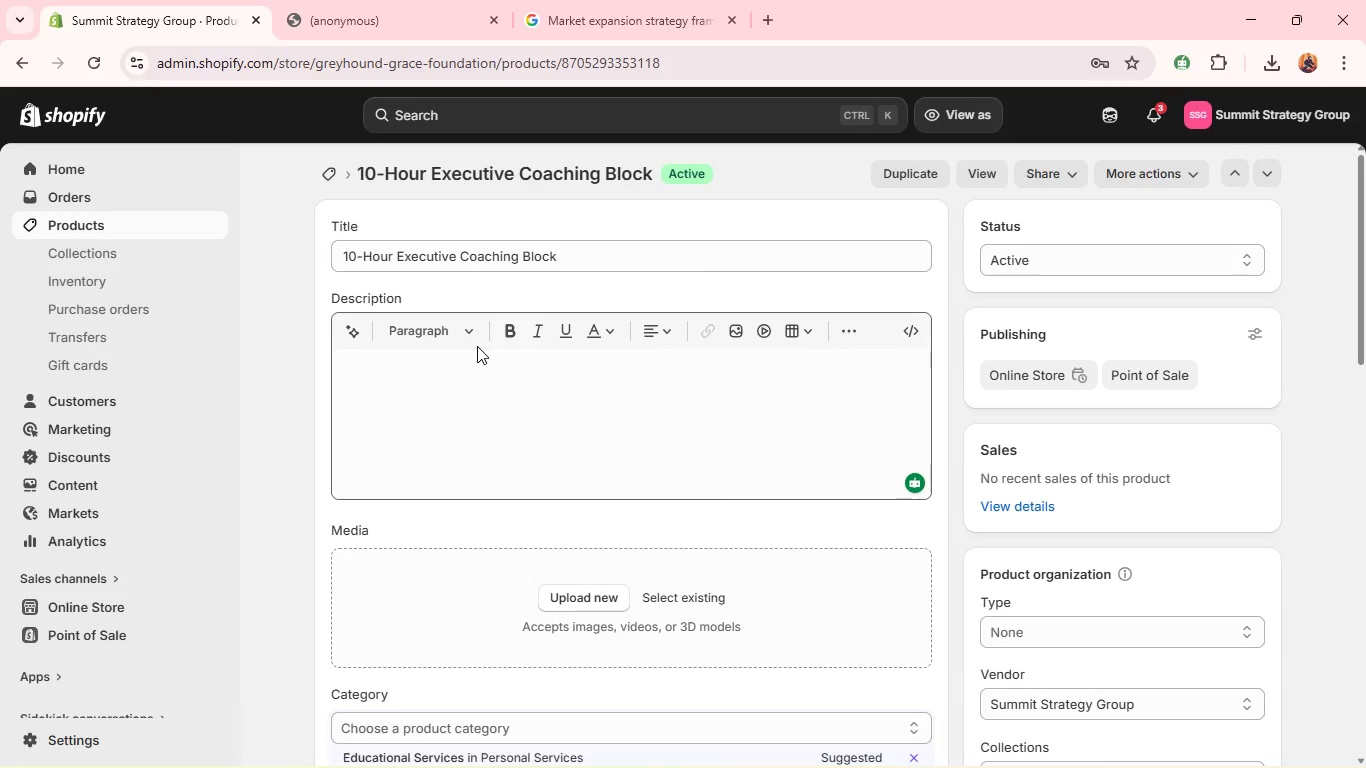 
wait(32.3)
 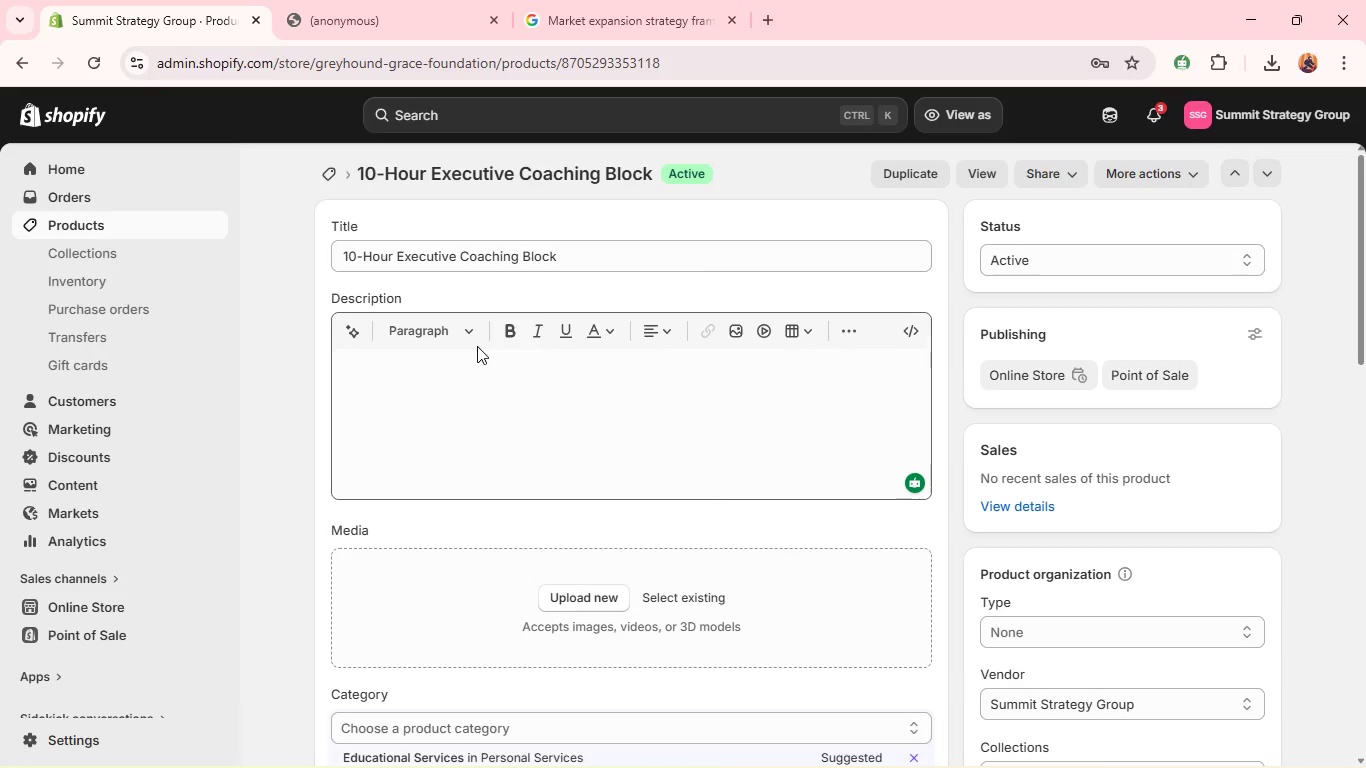 
left_click([330, 170])
 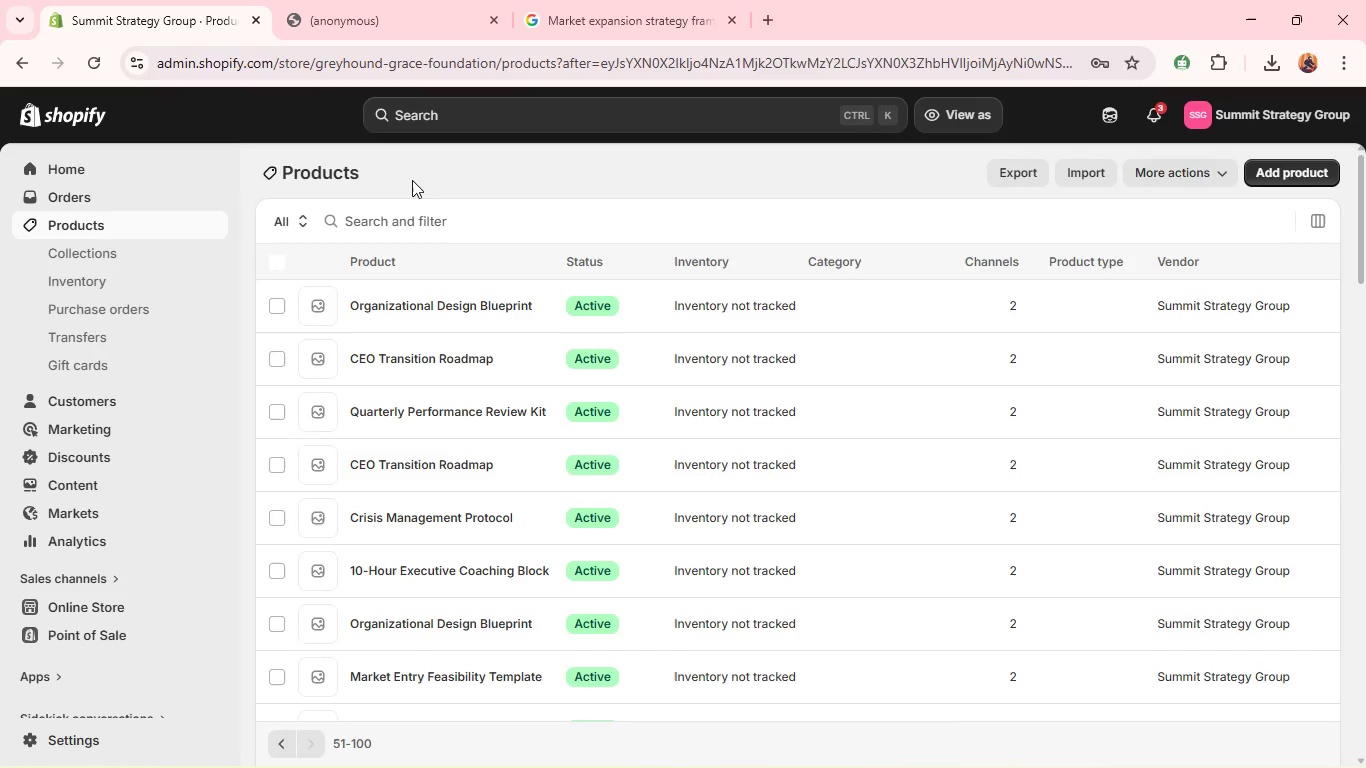 
left_click([395, 224])
 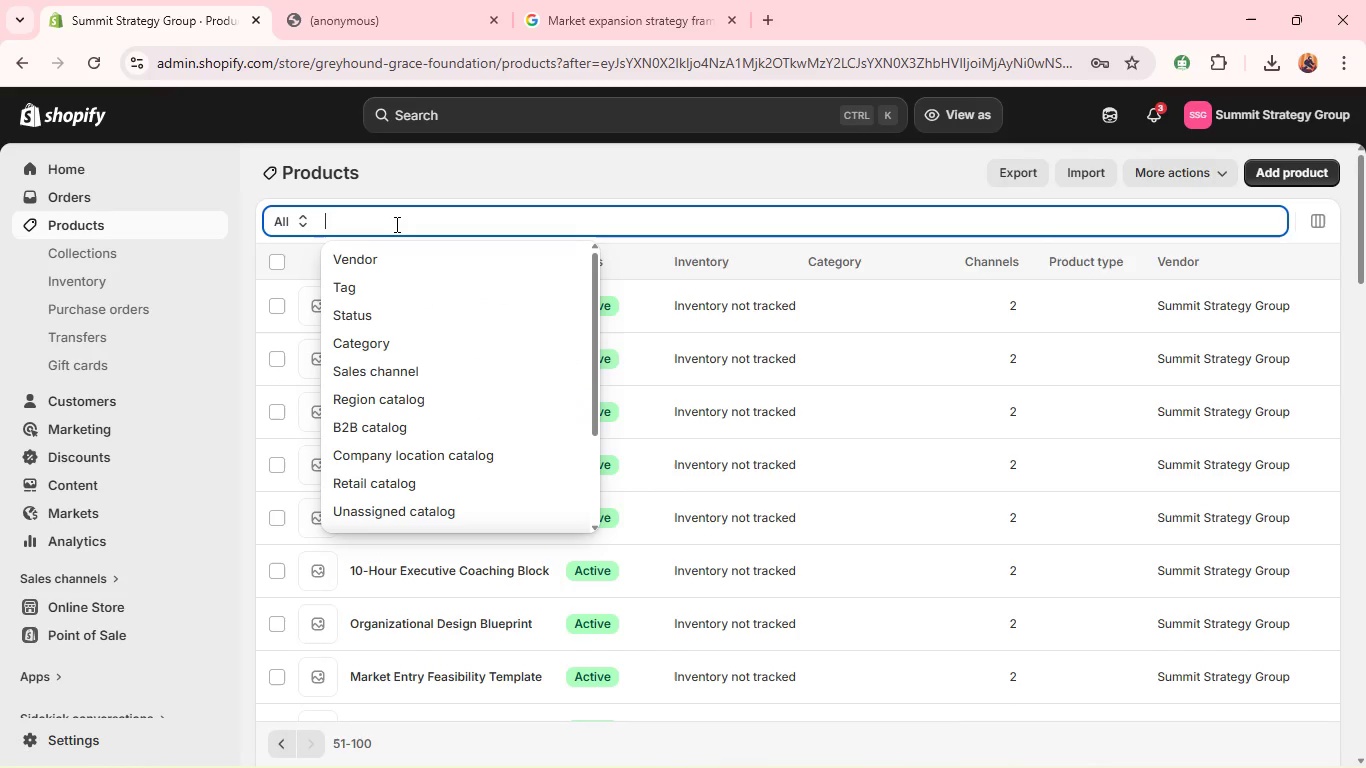 
type(co)
 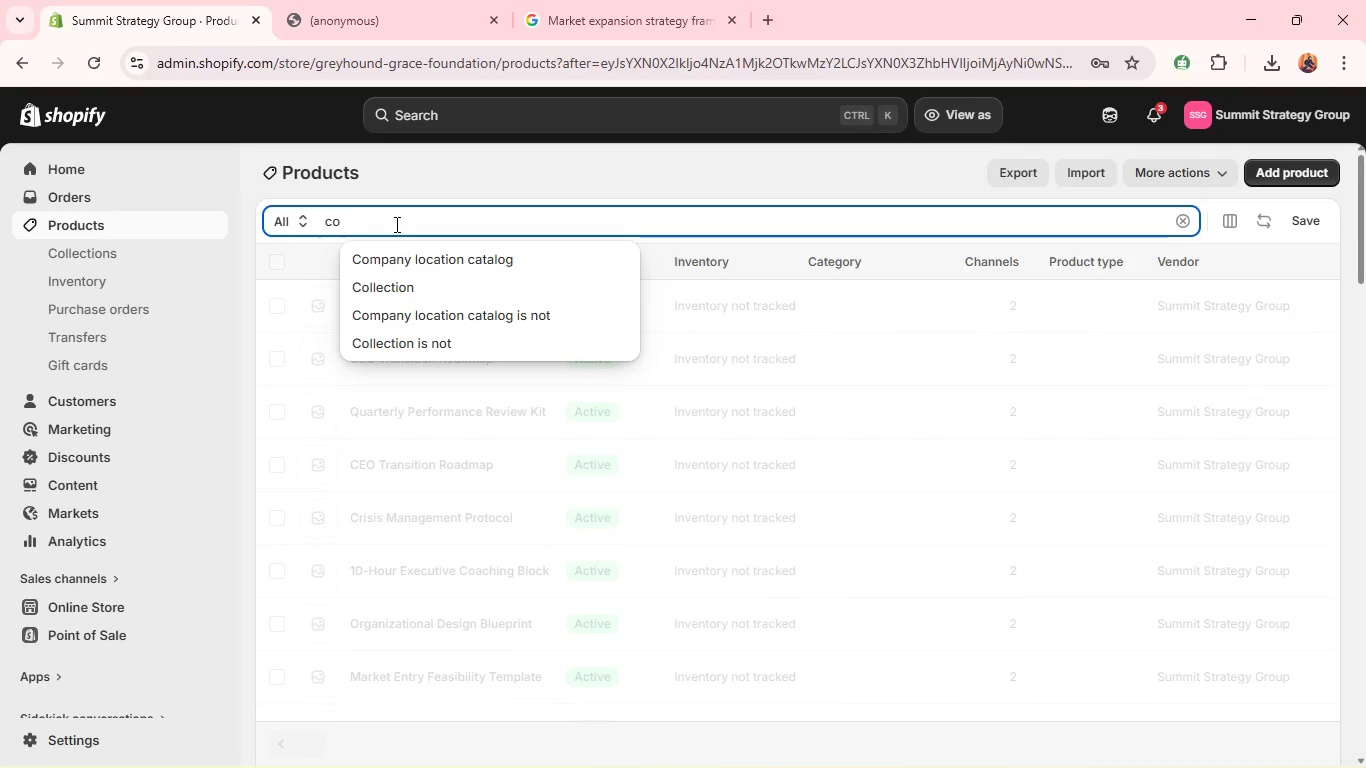 
hold_key(key=Backspace, duration=0.89)
 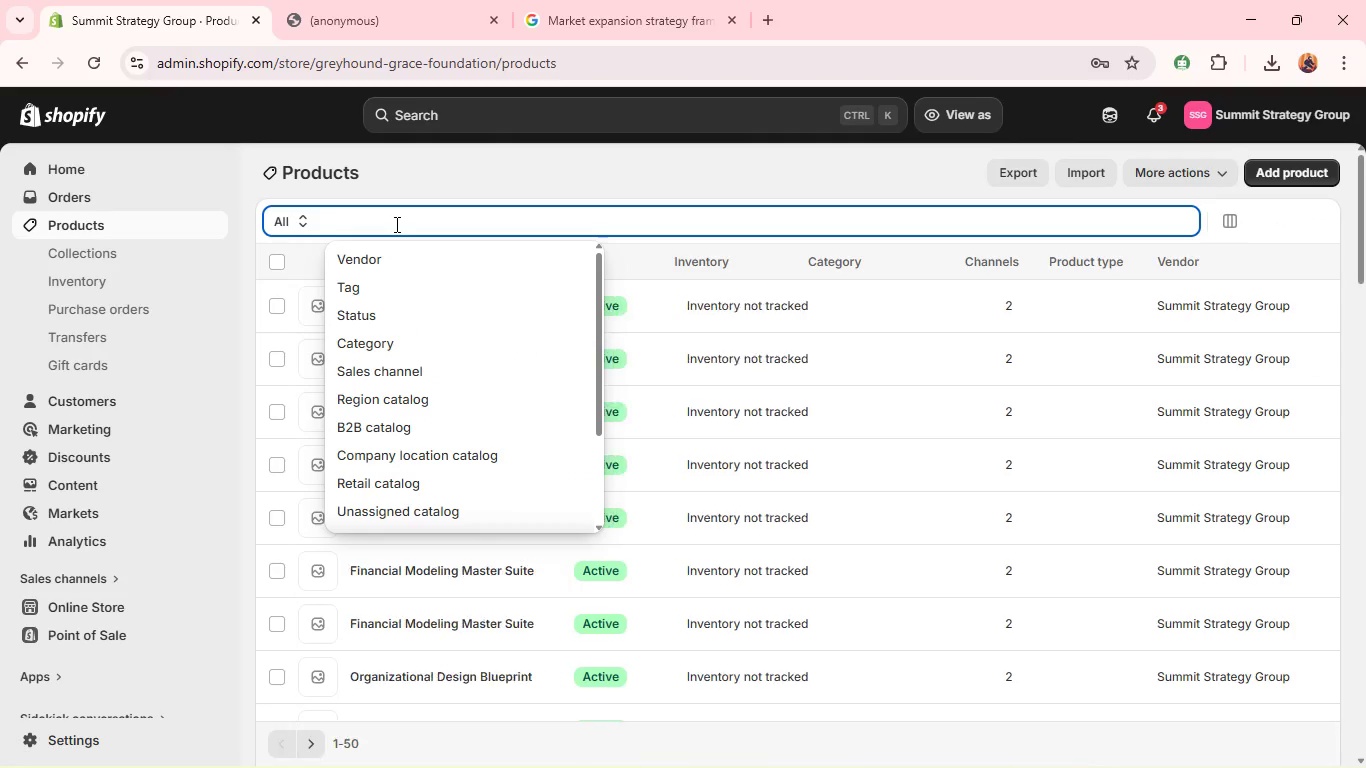 
type(framework took)
key(Backspace)
key(Backspace)
key(Backspace)
key(Backspace)
key(Backspace)
key(Backspace)
key(Backspace)
key(Backspace)
key(Backspace)
key(Backspace)
key(Backspace)
key(Backspace)
key(Backspace)
 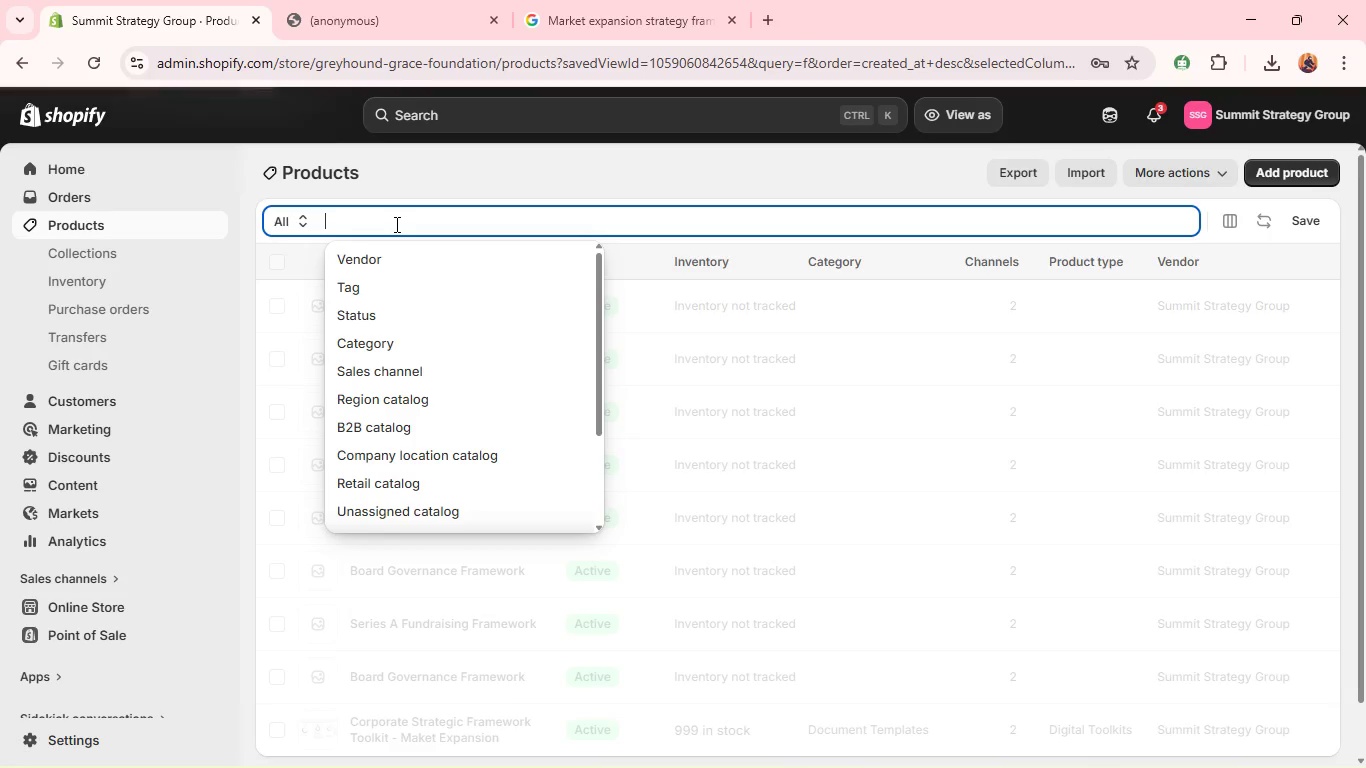 
left_click([533, 136])
 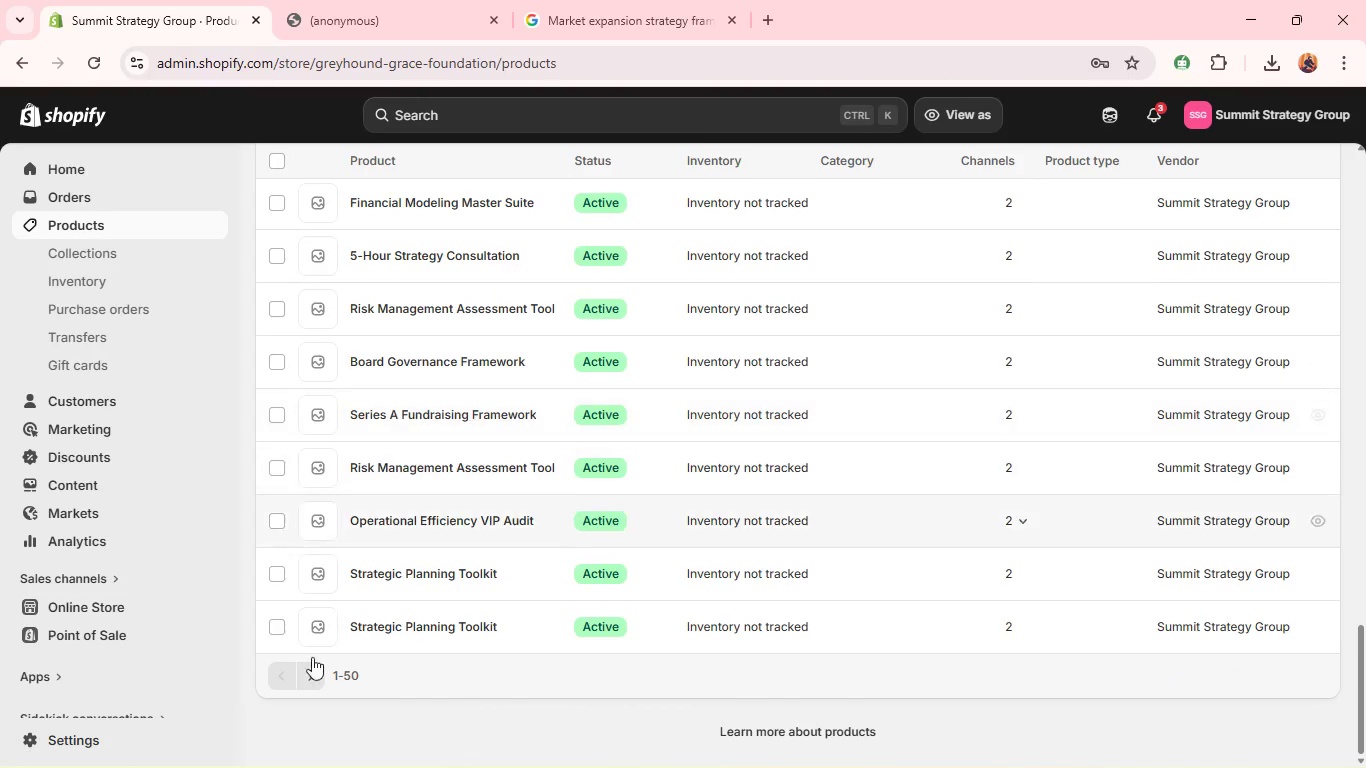 
left_click([302, 689])
 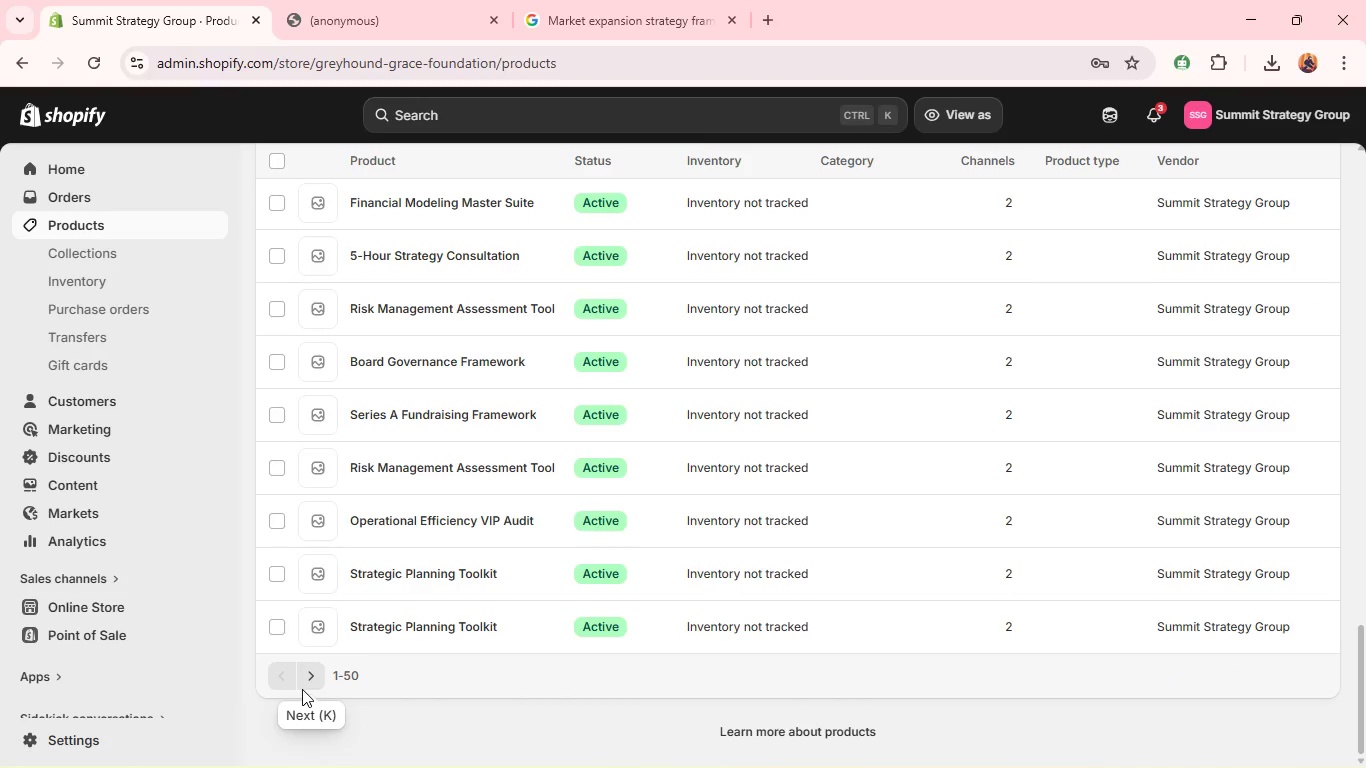 
wait(7.84)
 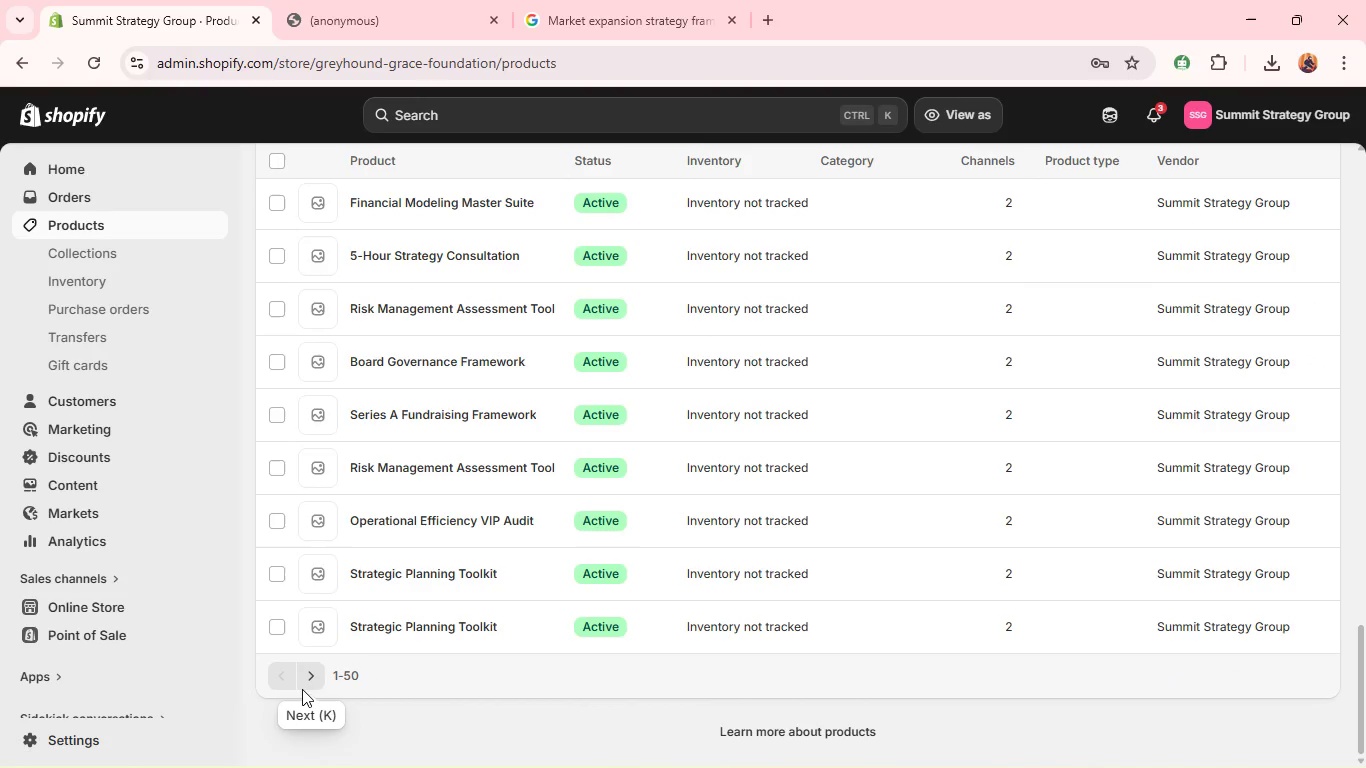 
left_click([312, 678])
 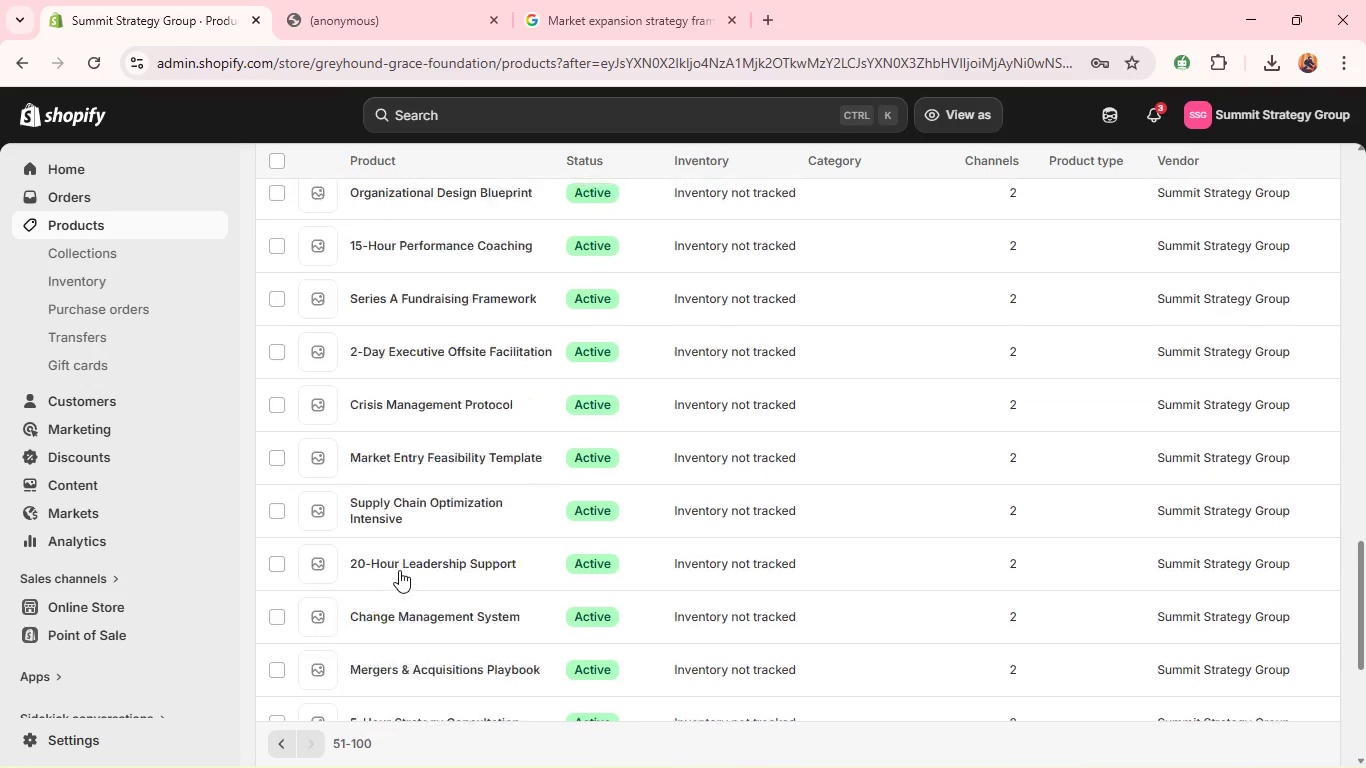 
wait(11.08)
 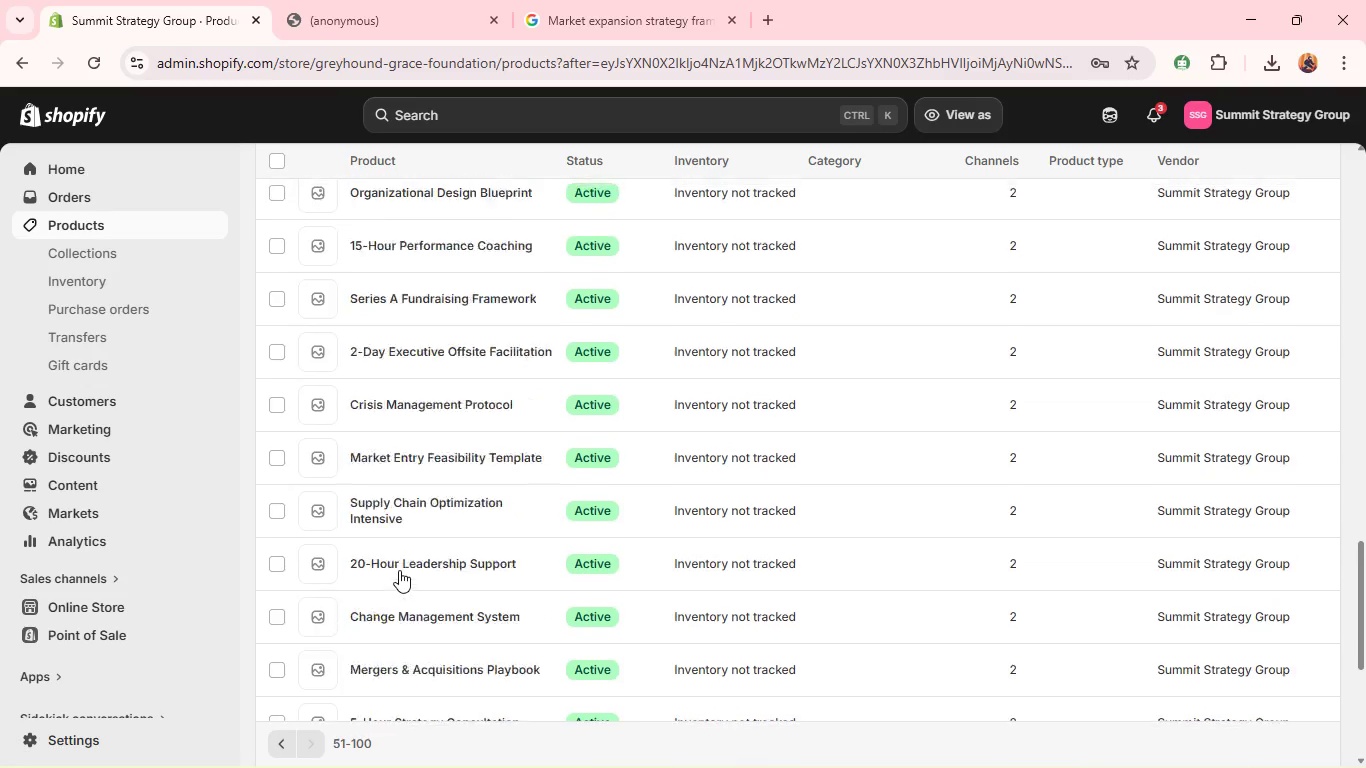 
left_click([427, 567])
 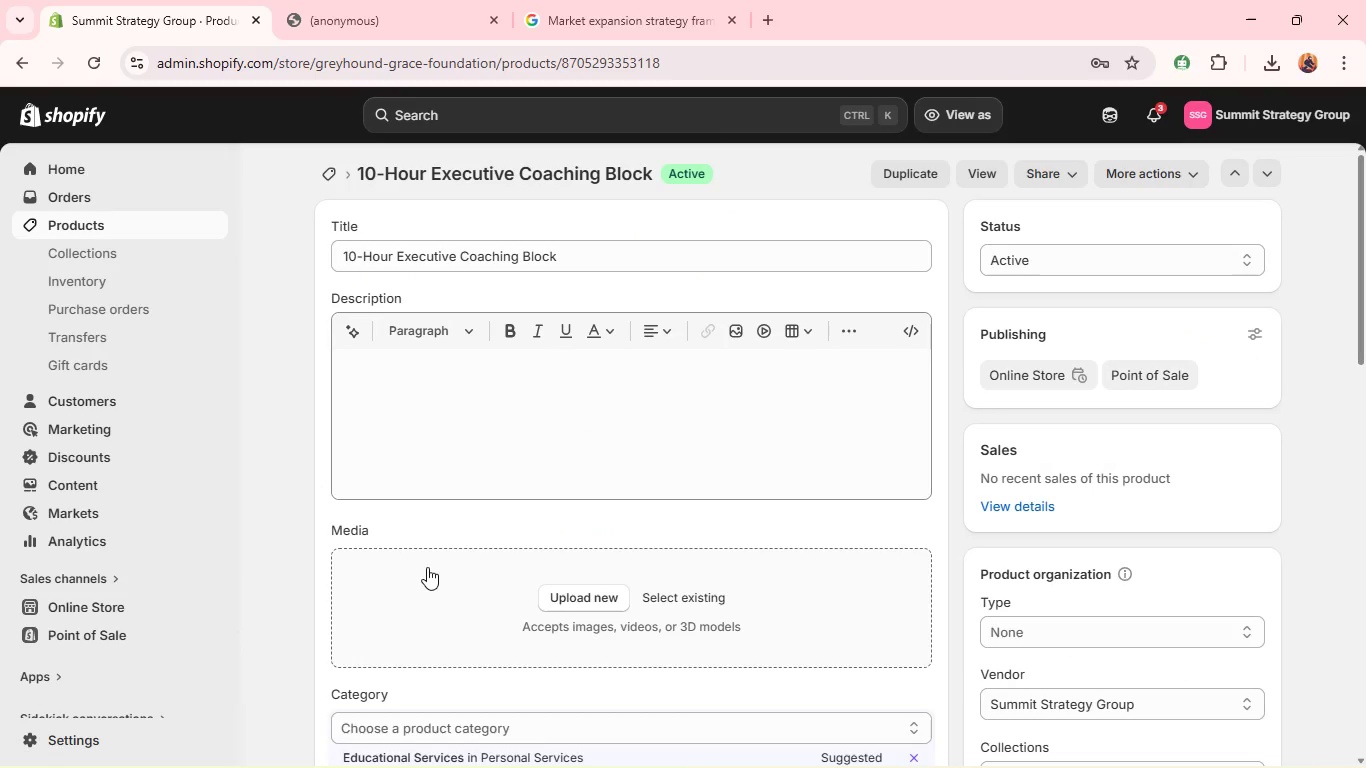 
wait(7.01)
 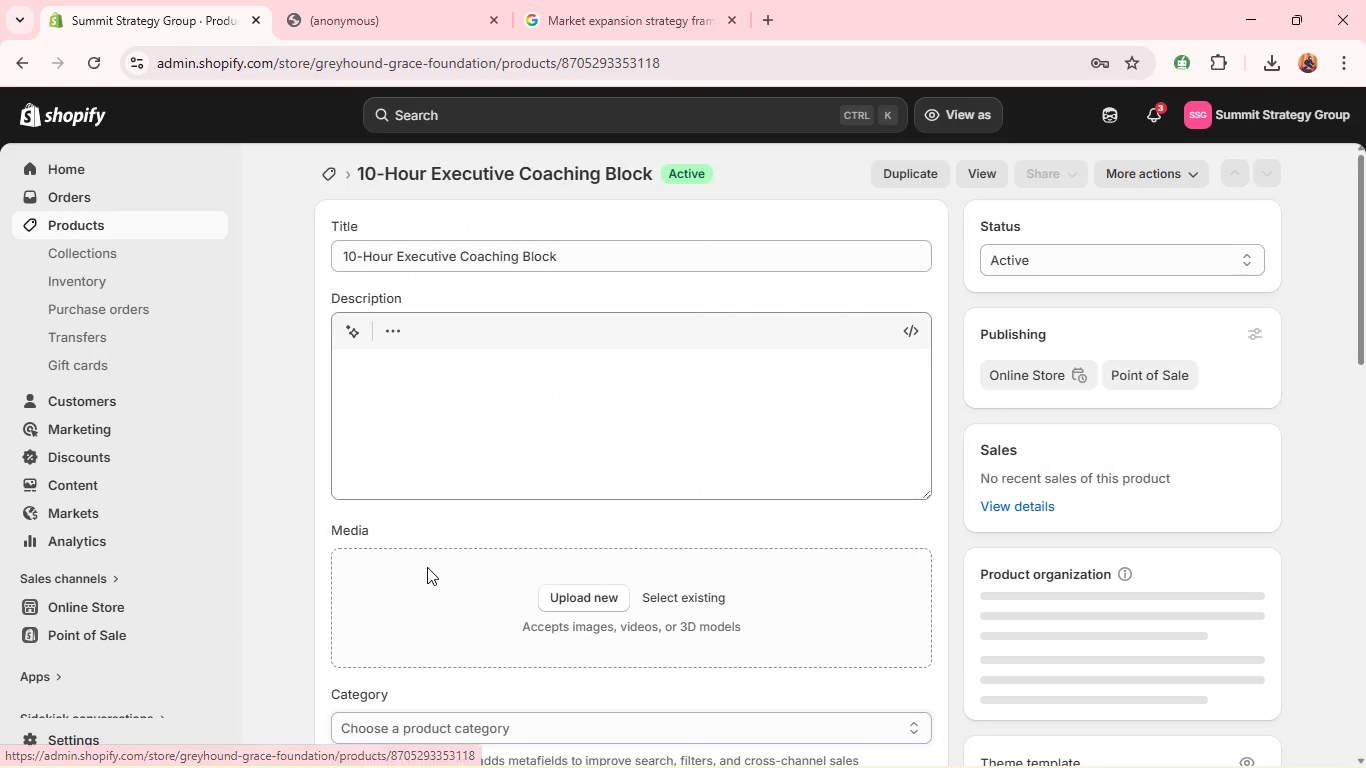 
double_click([485, 271])
 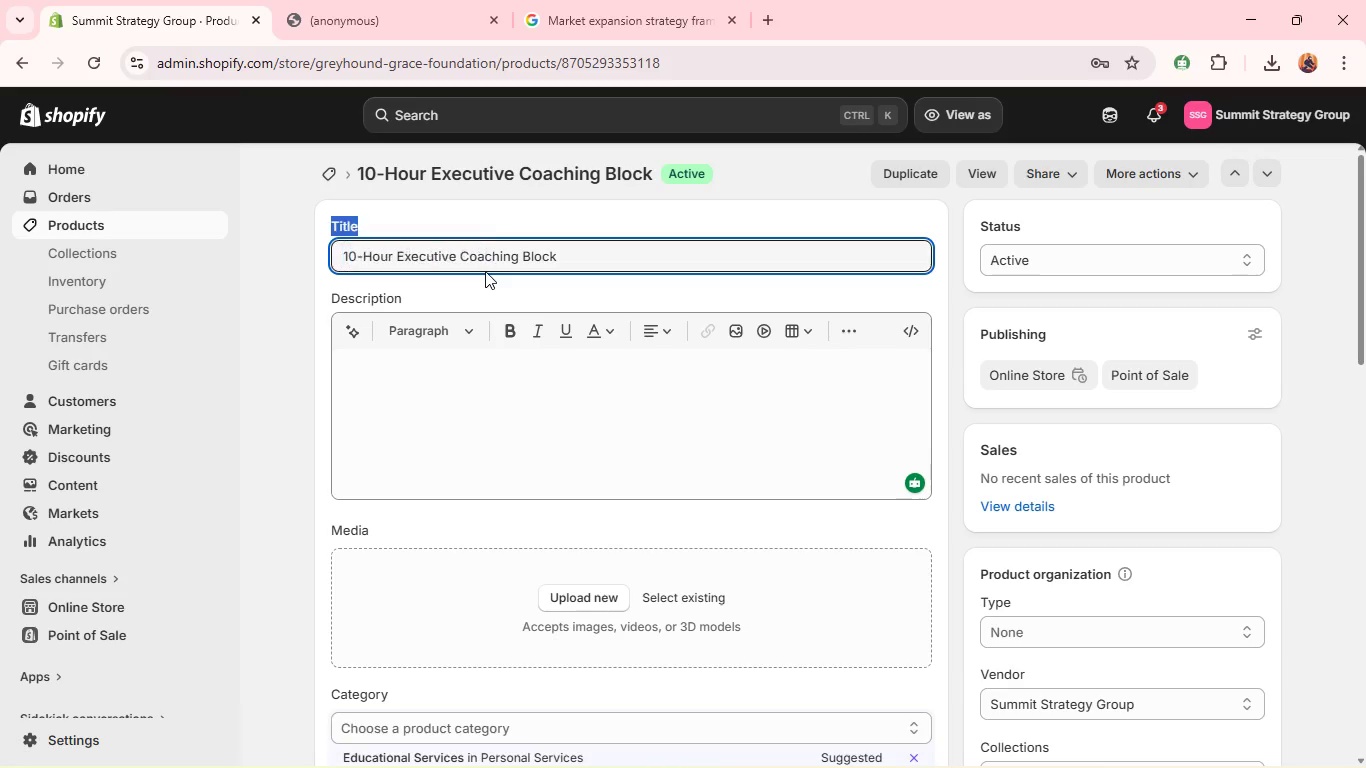 
triple_click([485, 271])
 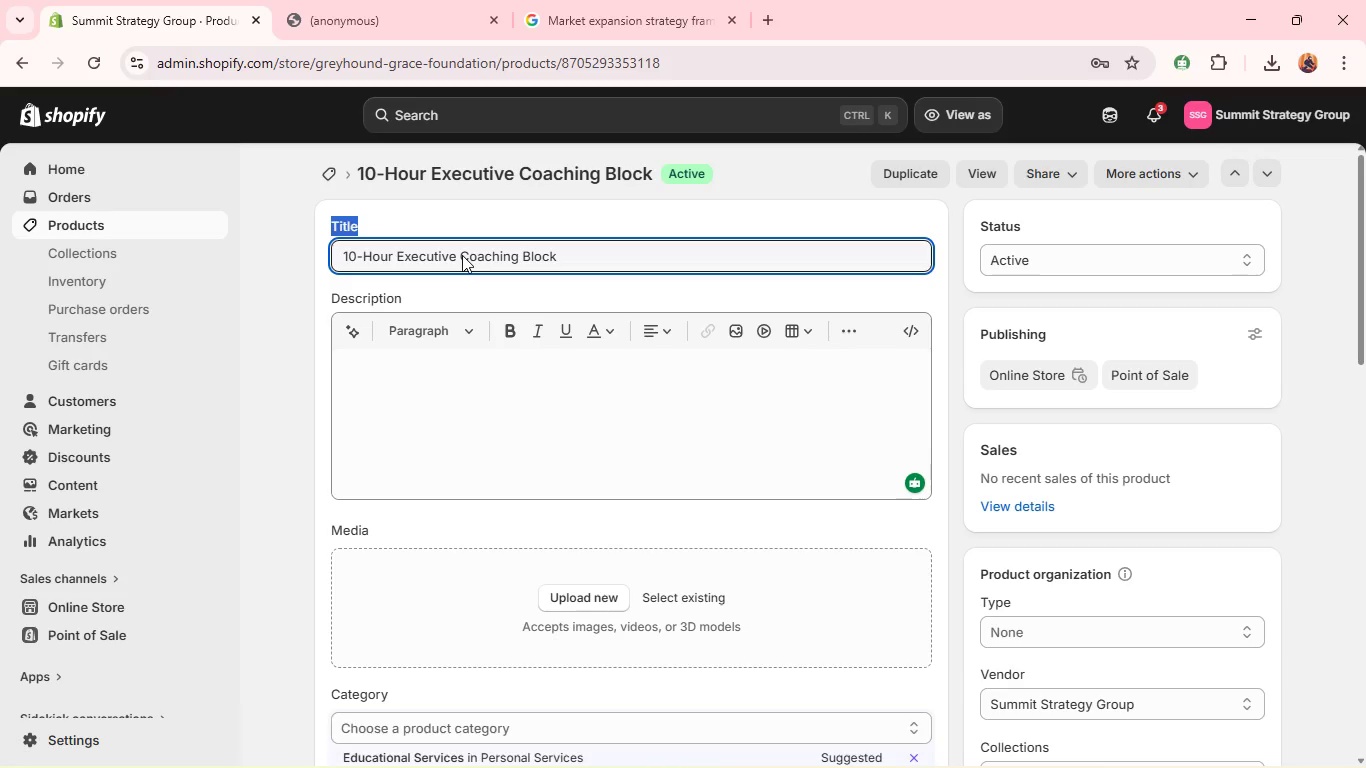 
double_click([462, 255])
 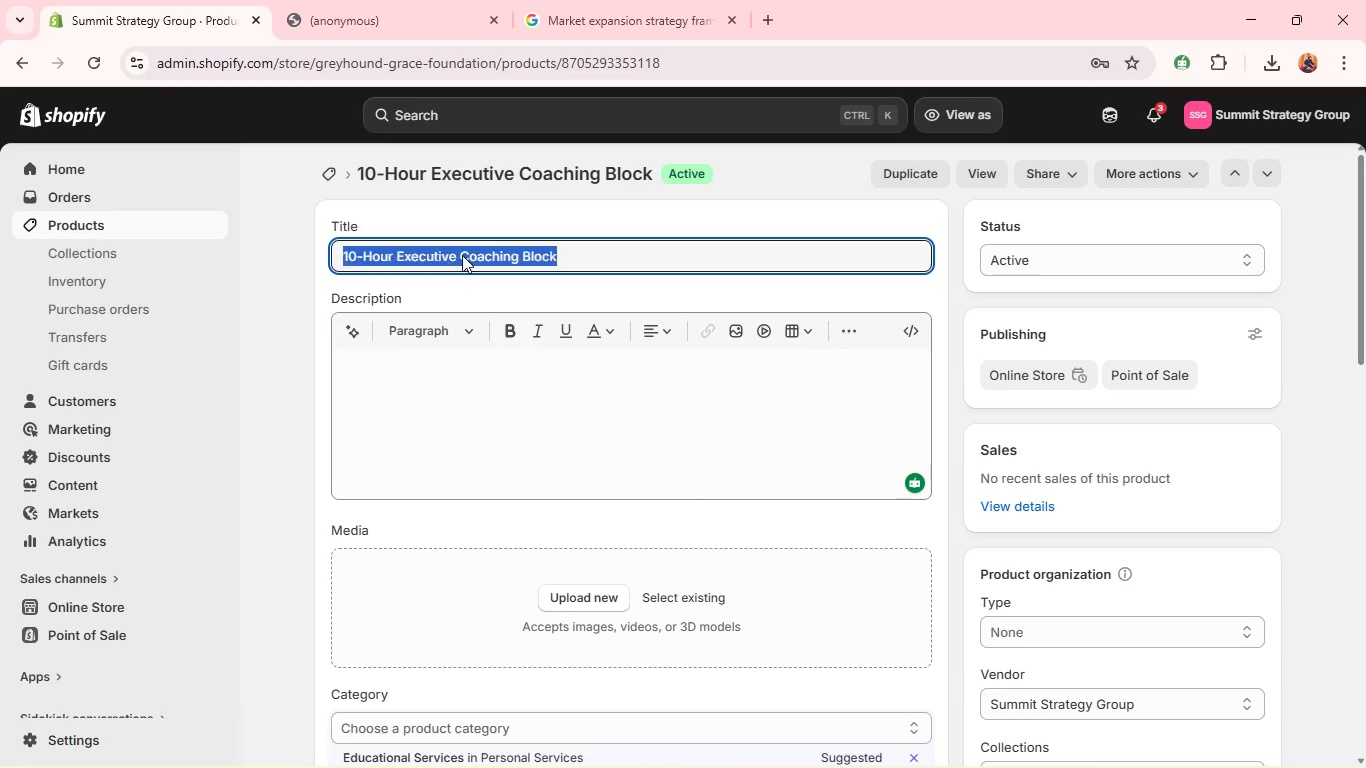 
triple_click([462, 255])
 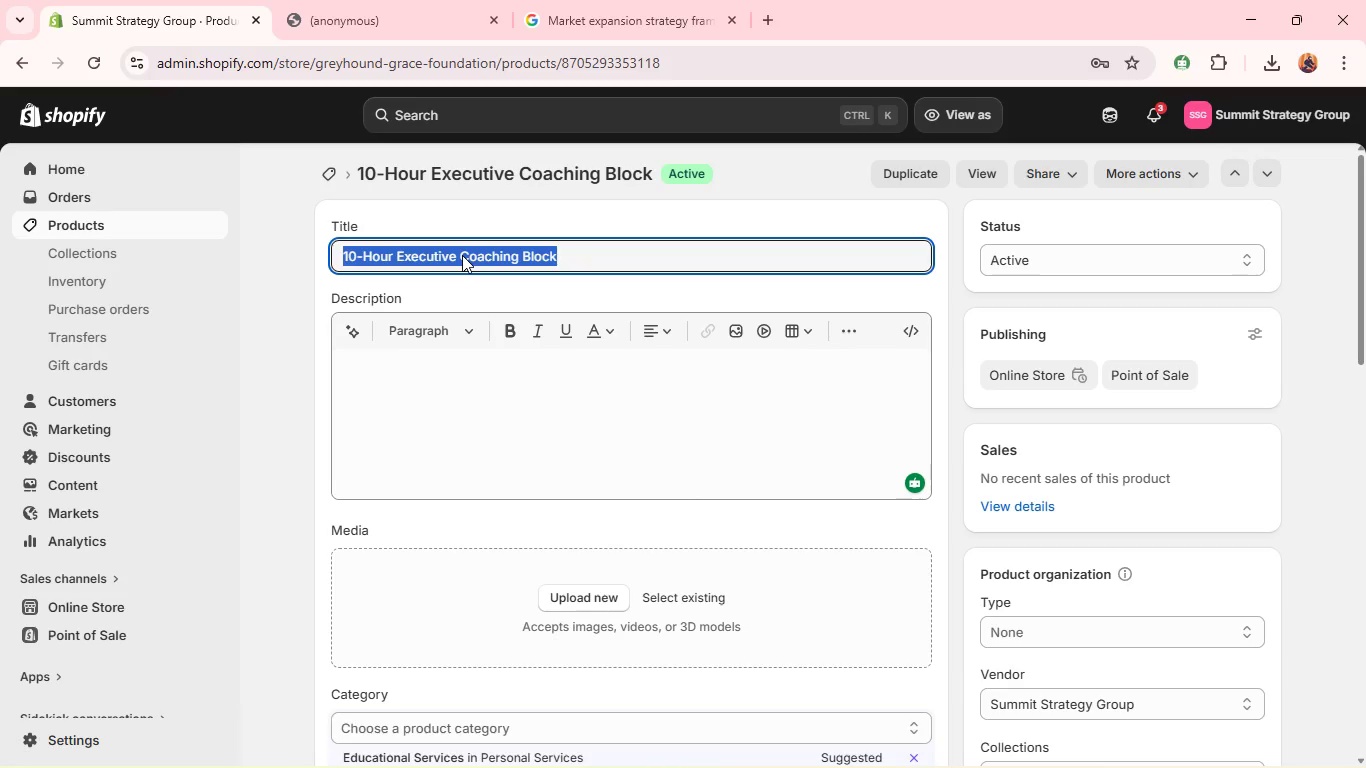 
type(Corporate strategy framework took)
key(Backspace)
type(lkit - )
 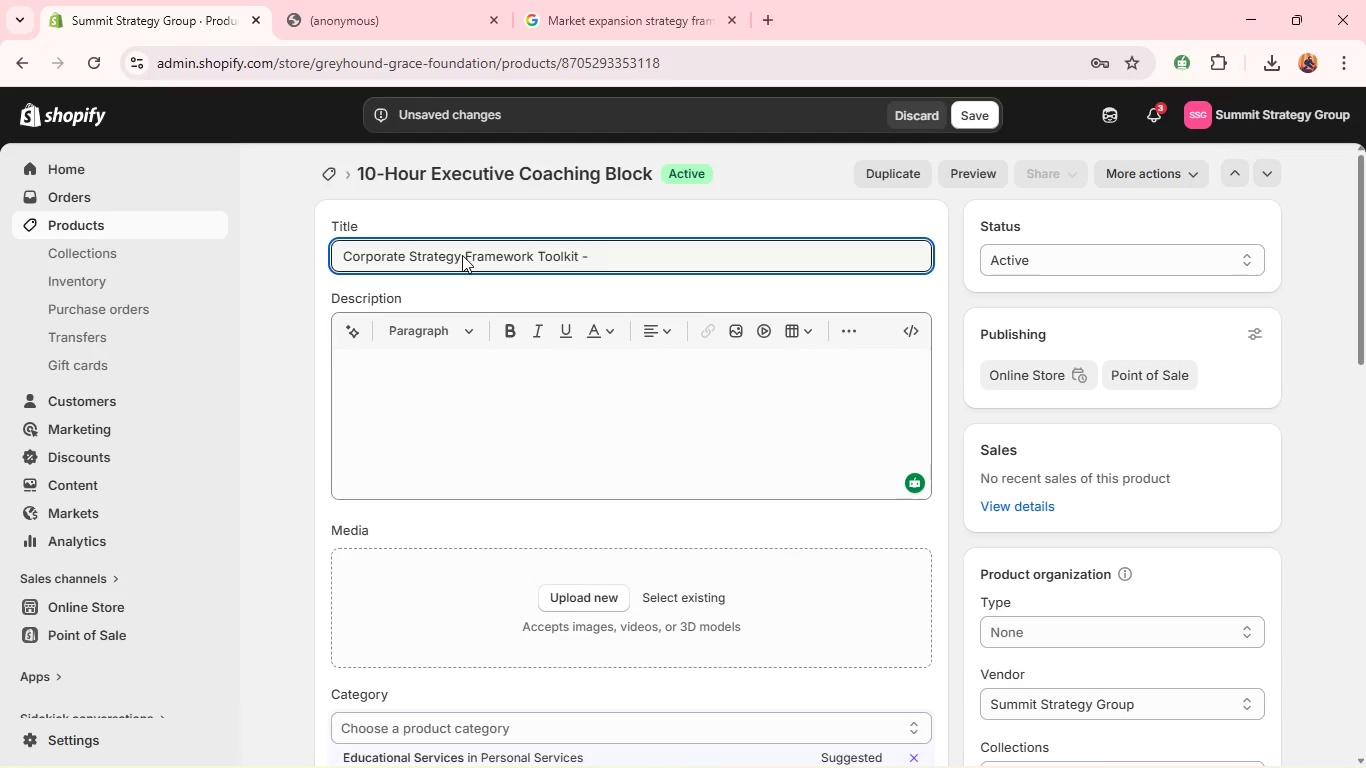 
type(Comper)
key(Backspace)
type(titive positioninga)
 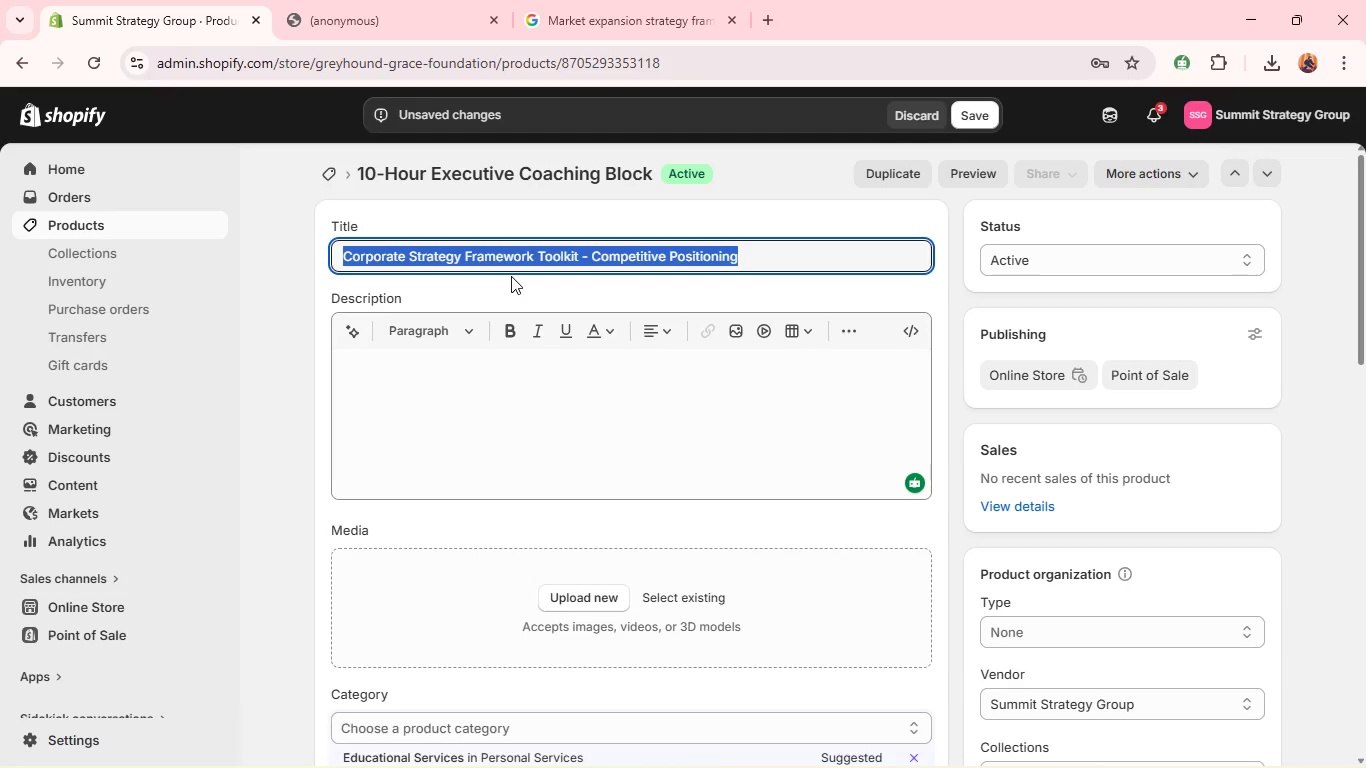 
 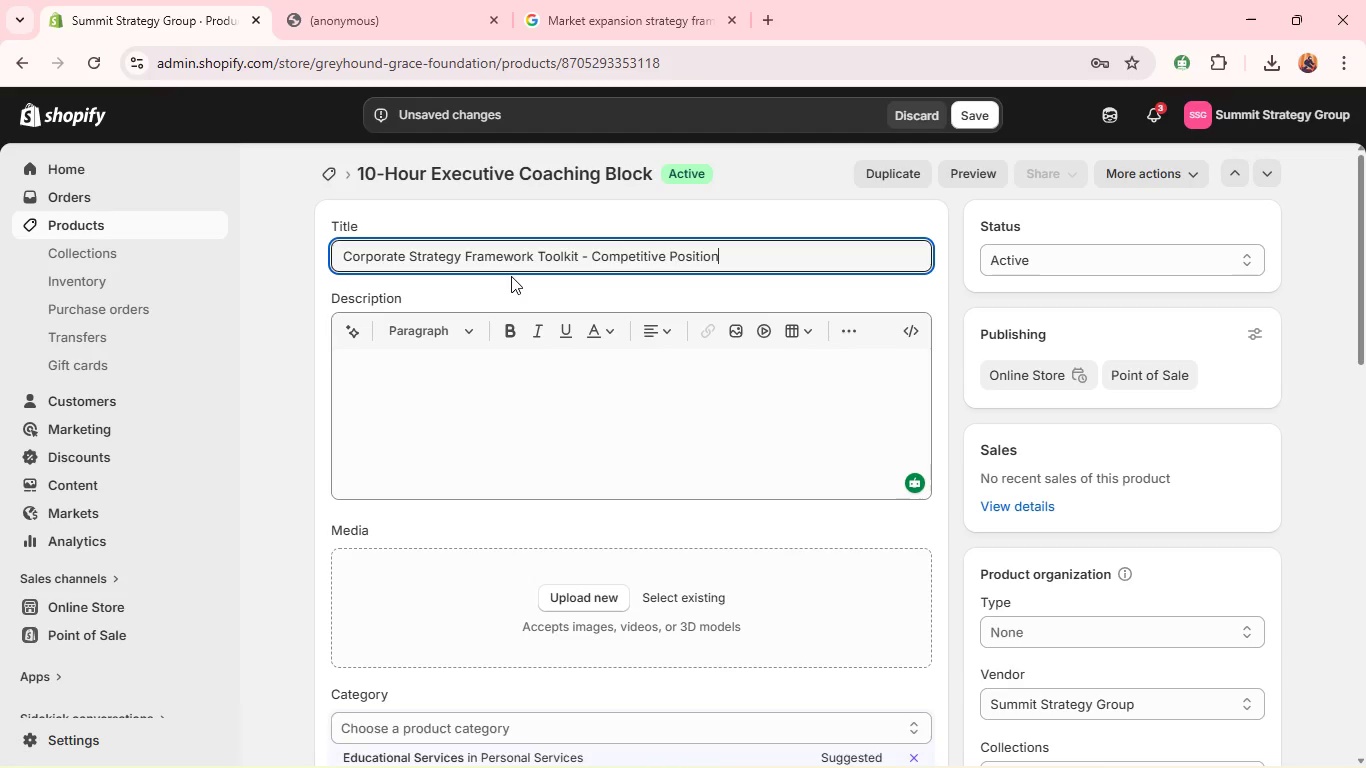 
hold_key(key=ControlLeft, duration=1.24)
 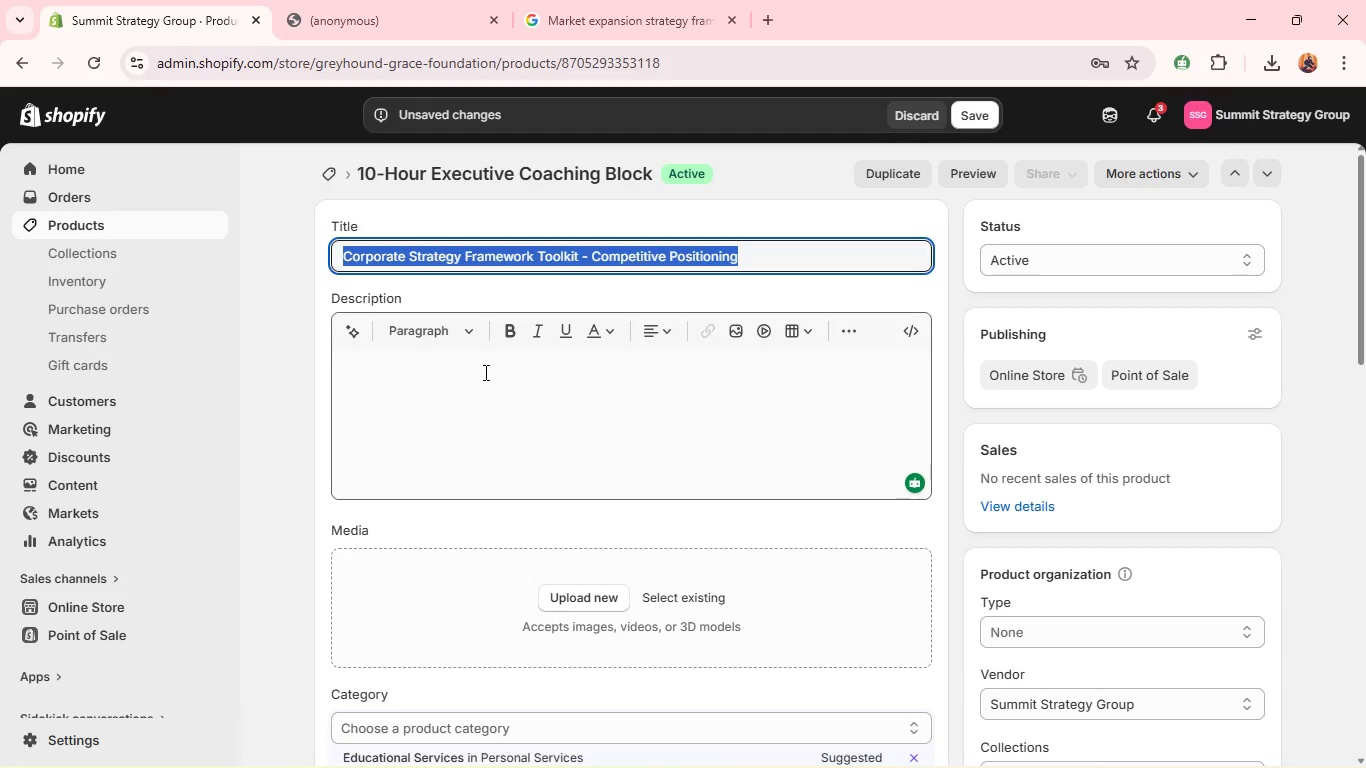 
hold_key(key=C, duration=0.34)
 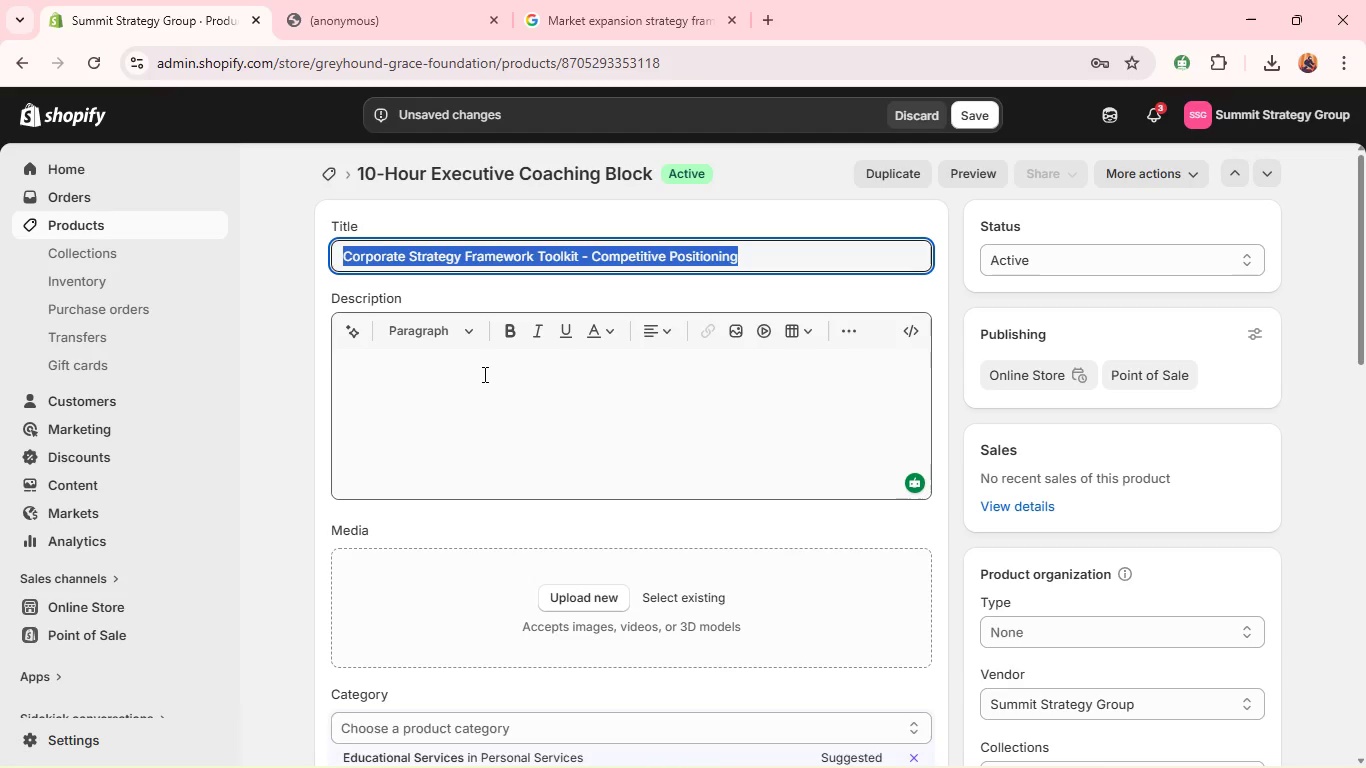 
hold_key(key=ControlLeft, duration=0.55)
left_click([483, 374])
 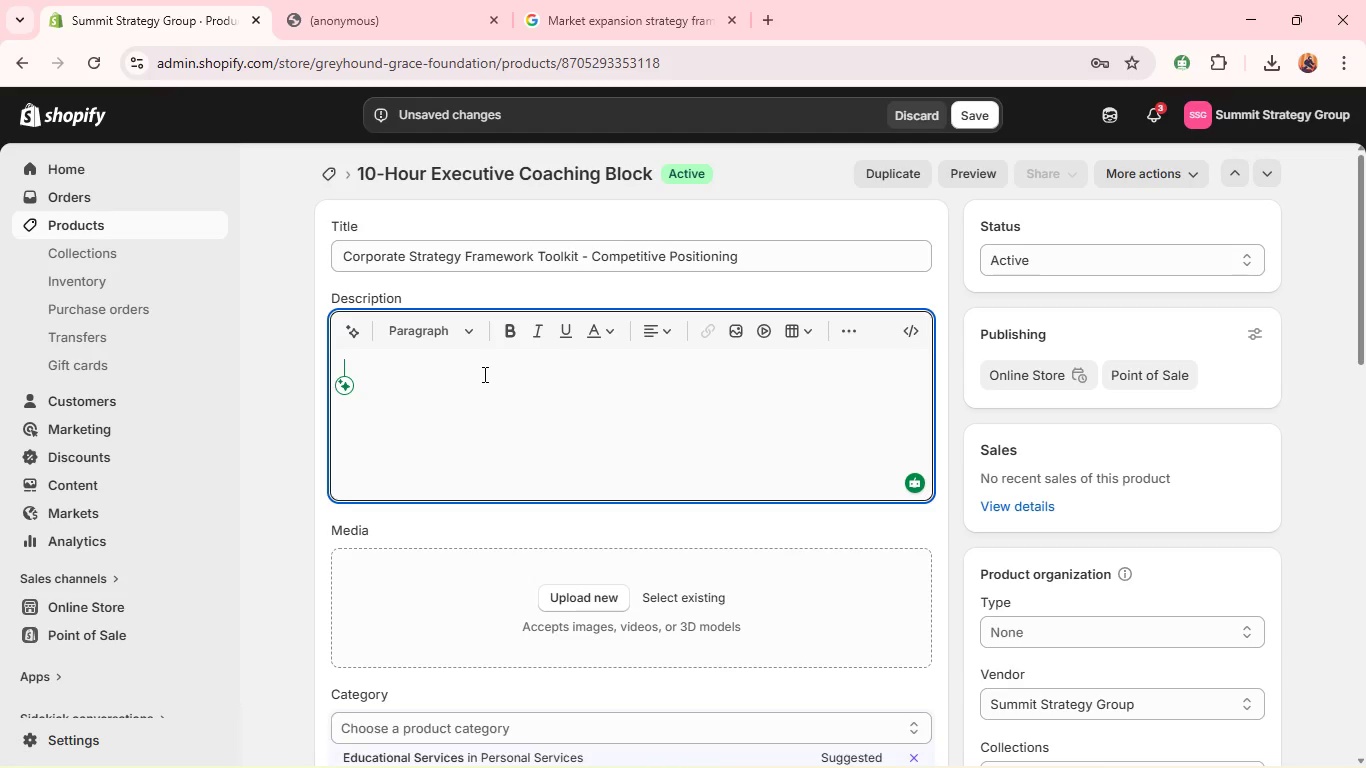 
key(V)
 